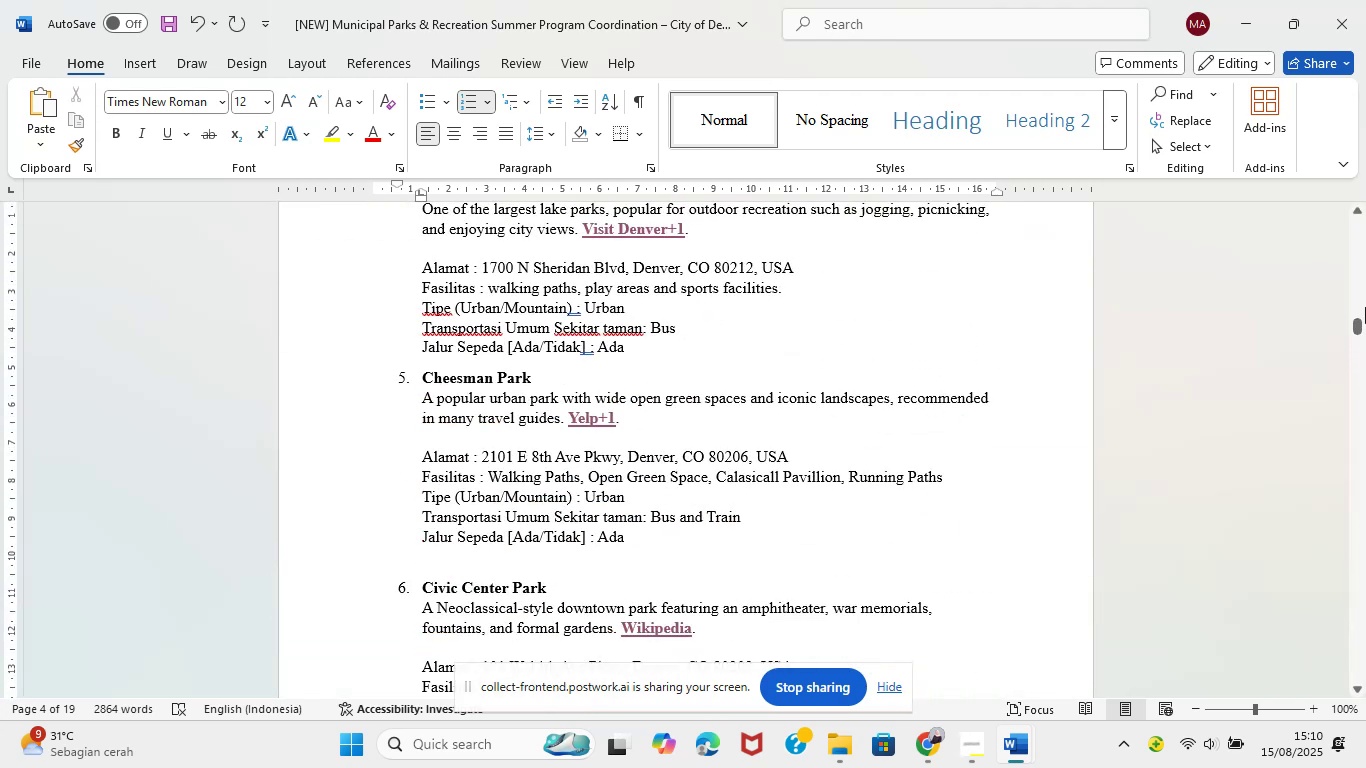 
left_click([1365, 306])
 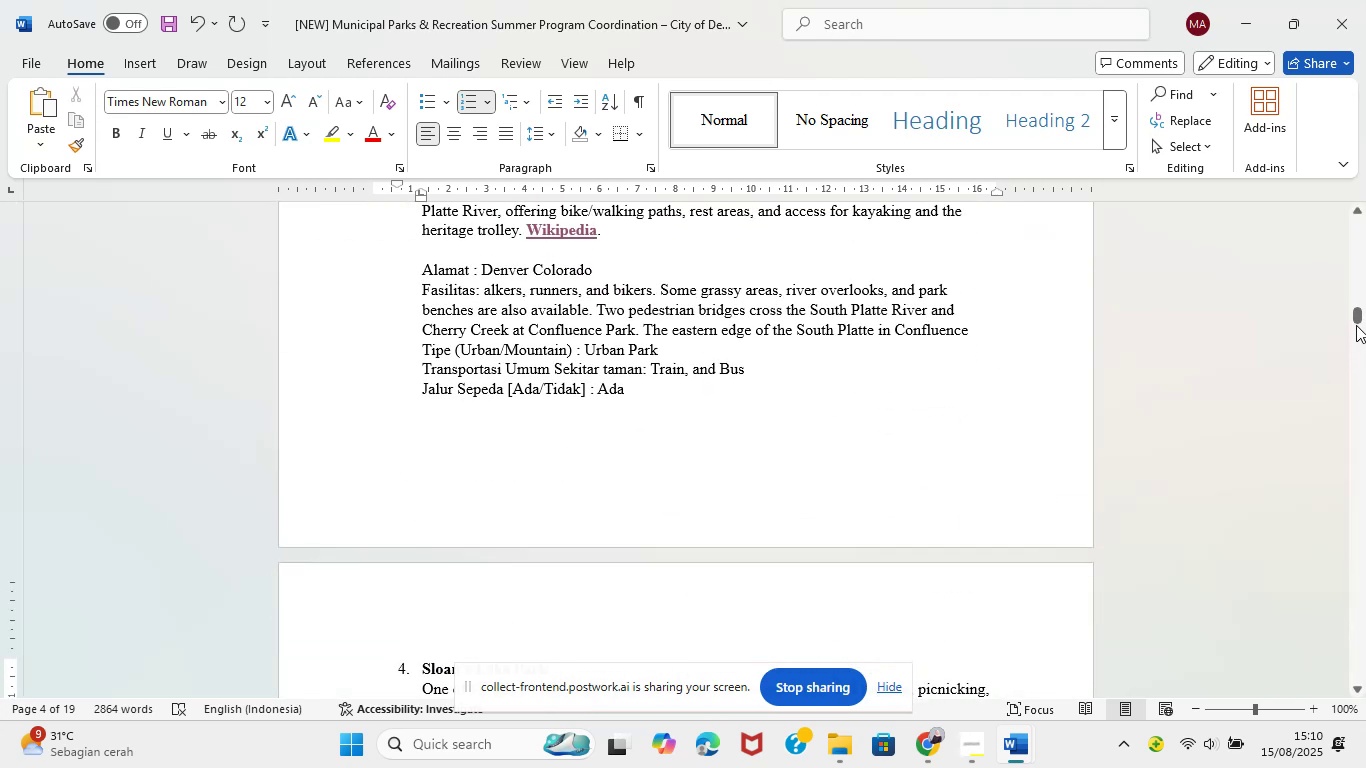 
left_click_drag(start_coordinate=[1354, 320], to_coordinate=[1351, 244])
 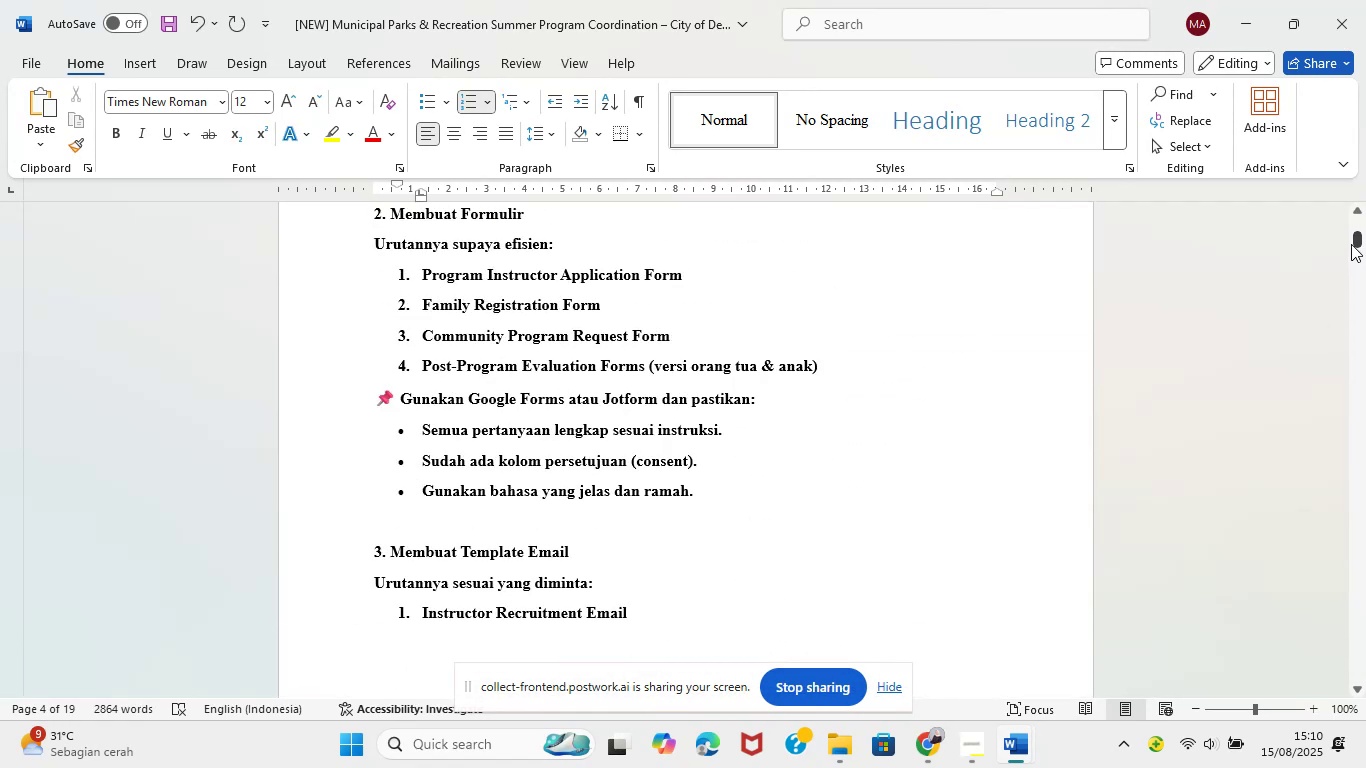 
left_click_drag(start_coordinate=[1356, 241], to_coordinate=[1356, 219])
 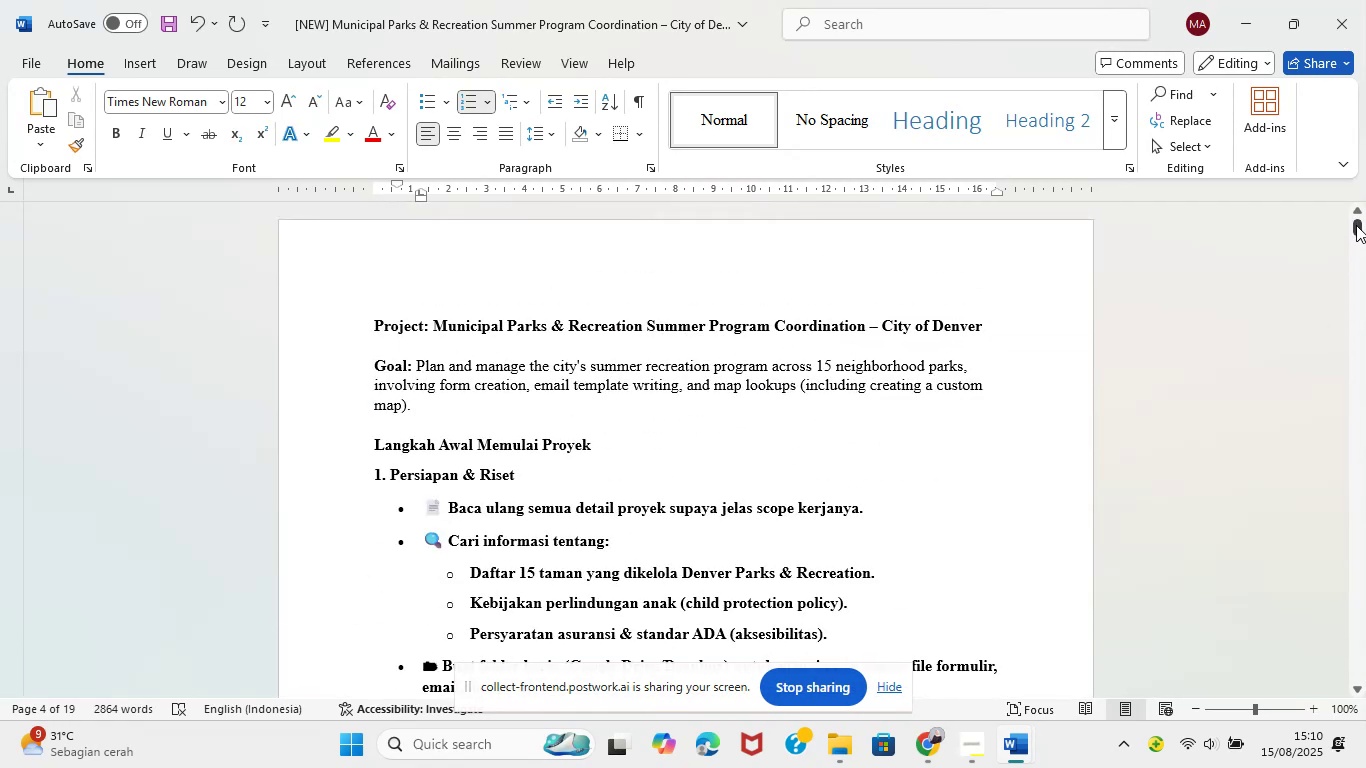 
left_click_drag(start_coordinate=[1356, 225], to_coordinate=[1352, 277])
 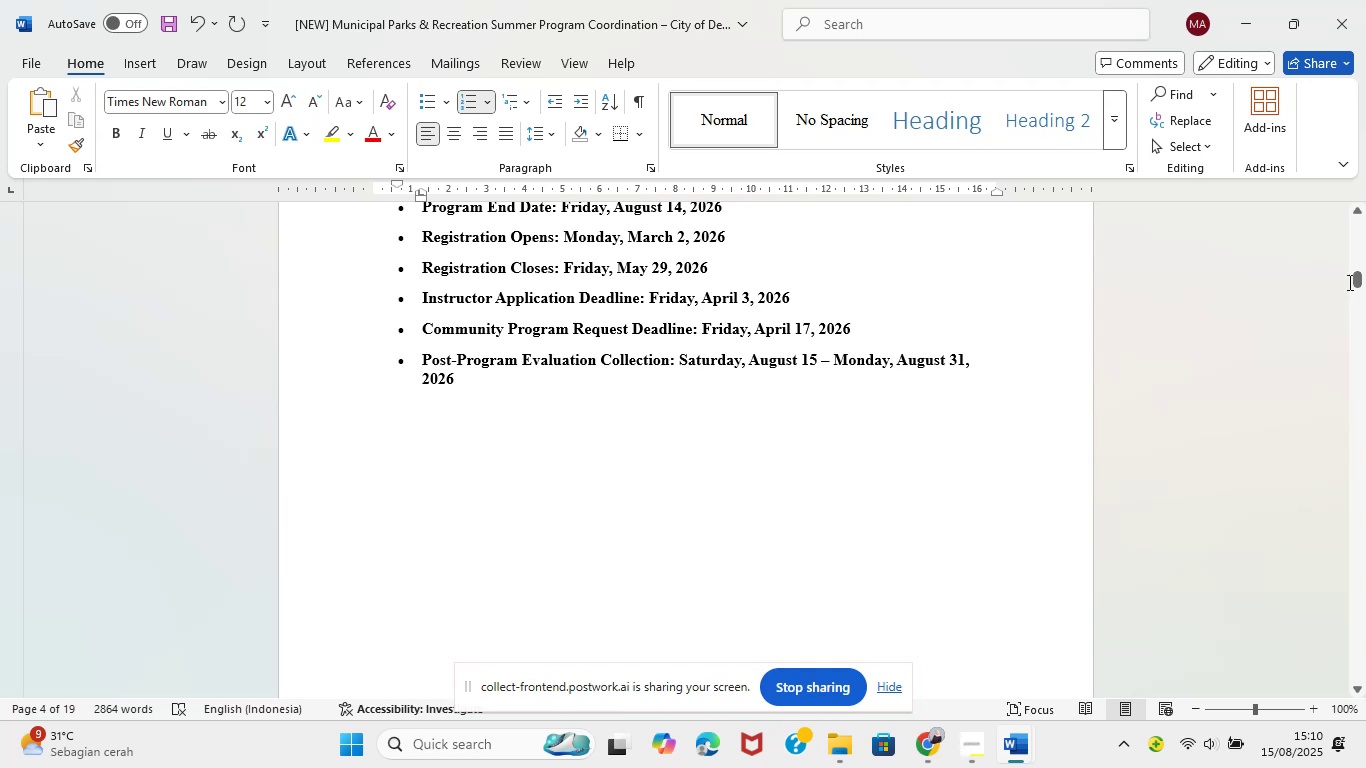 
left_click_drag(start_coordinate=[1355, 283], to_coordinate=[1351, 305])
 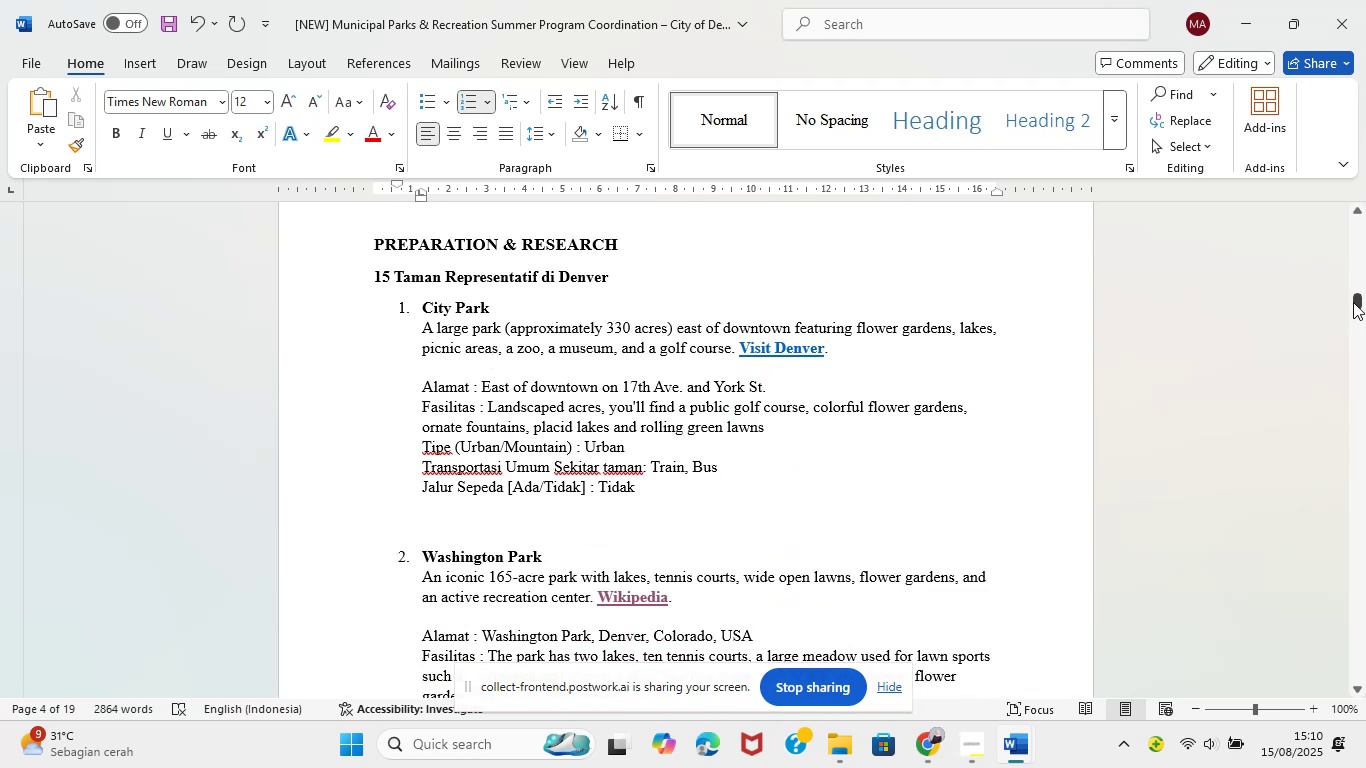 
left_click_drag(start_coordinate=[1354, 296], to_coordinate=[1350, 316])
 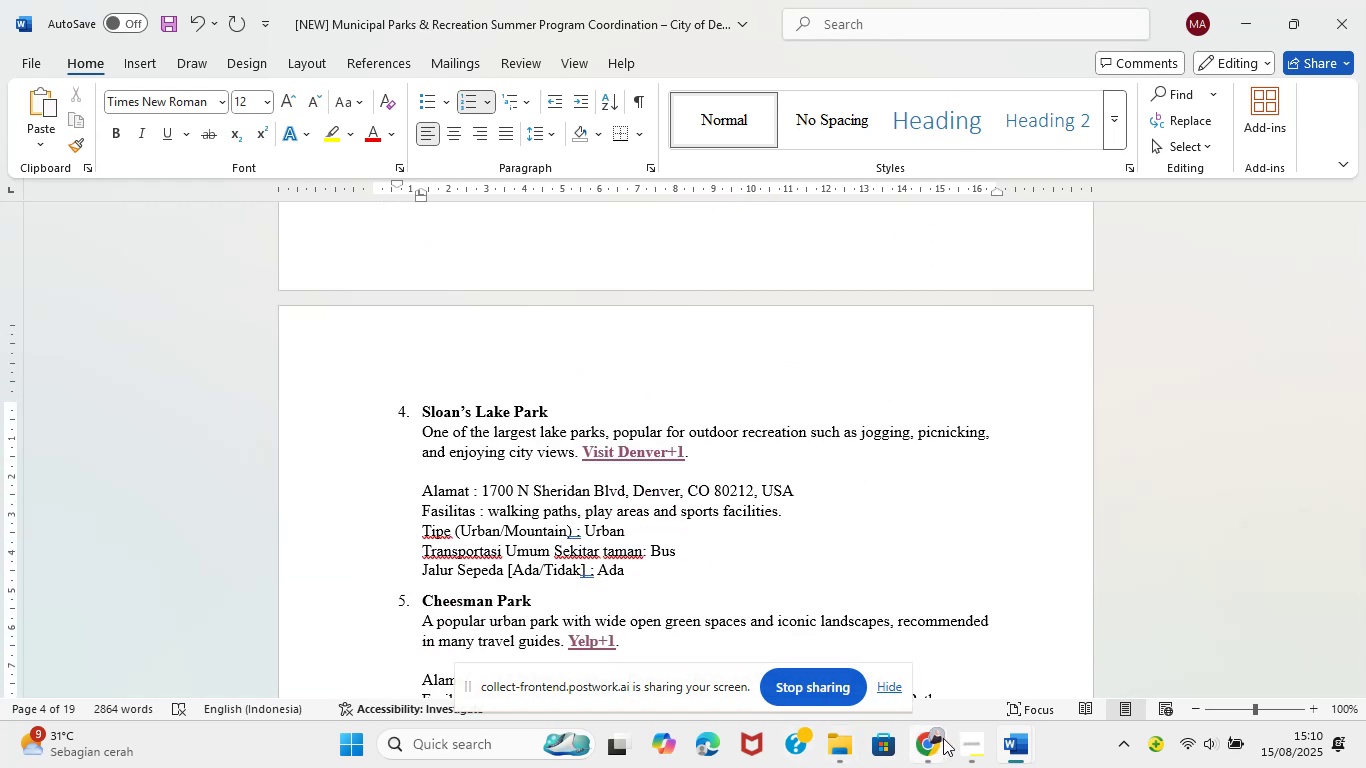 
left_click([938, 752])
 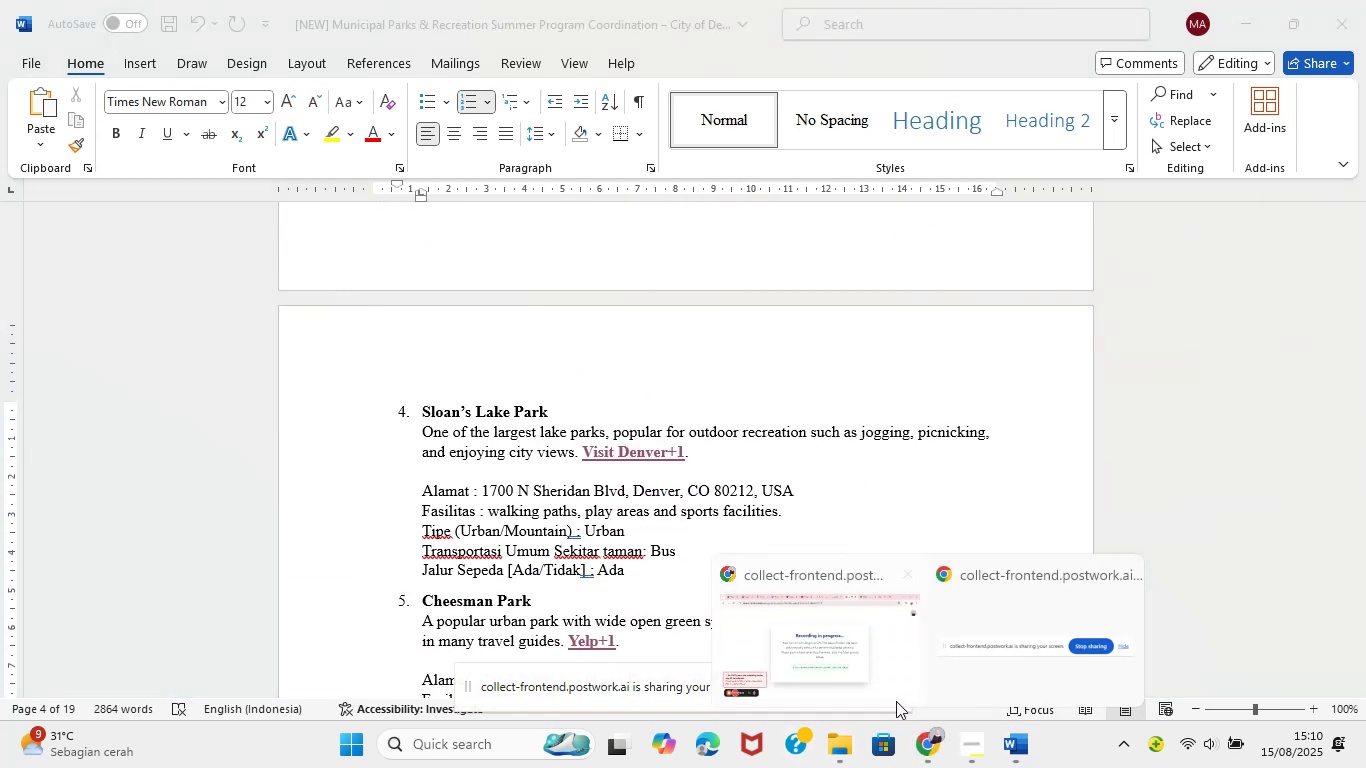 
left_click([890, 661])
 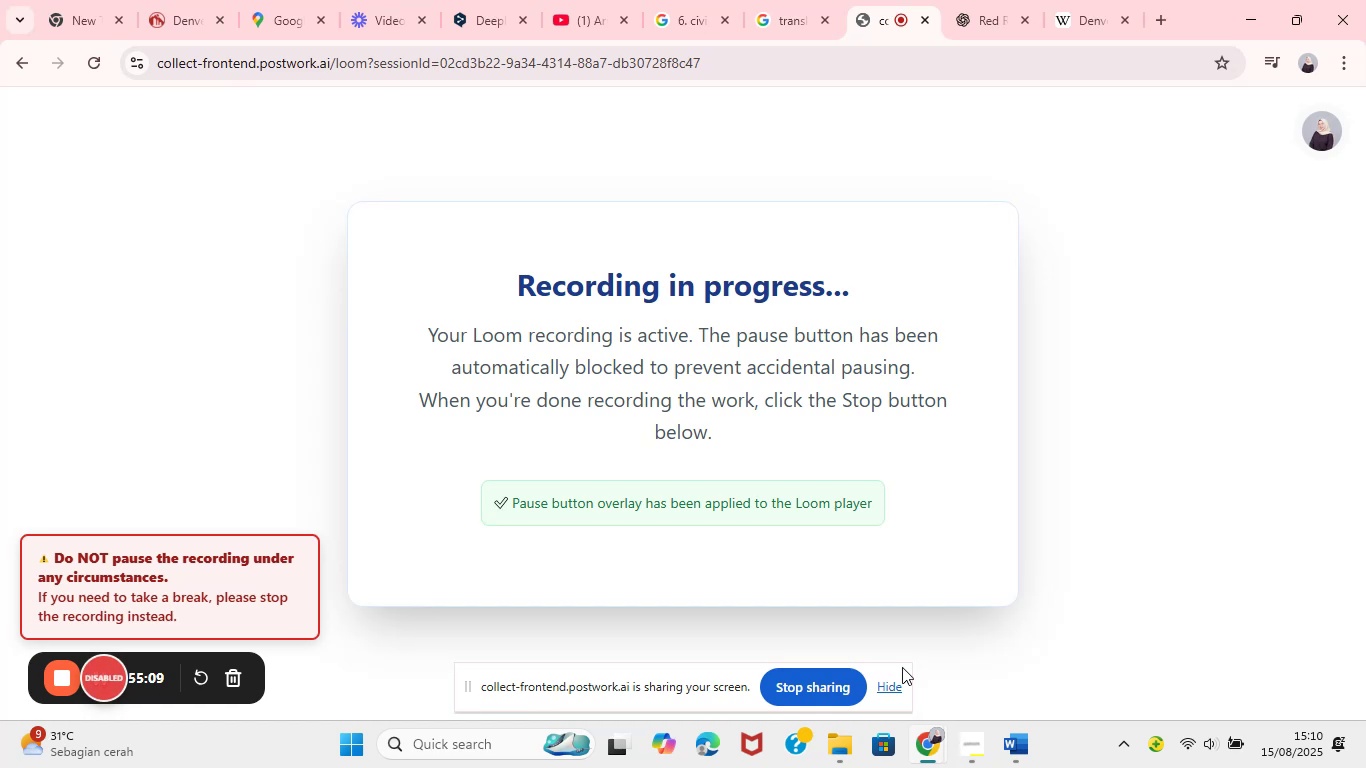 
left_click([931, 742])
 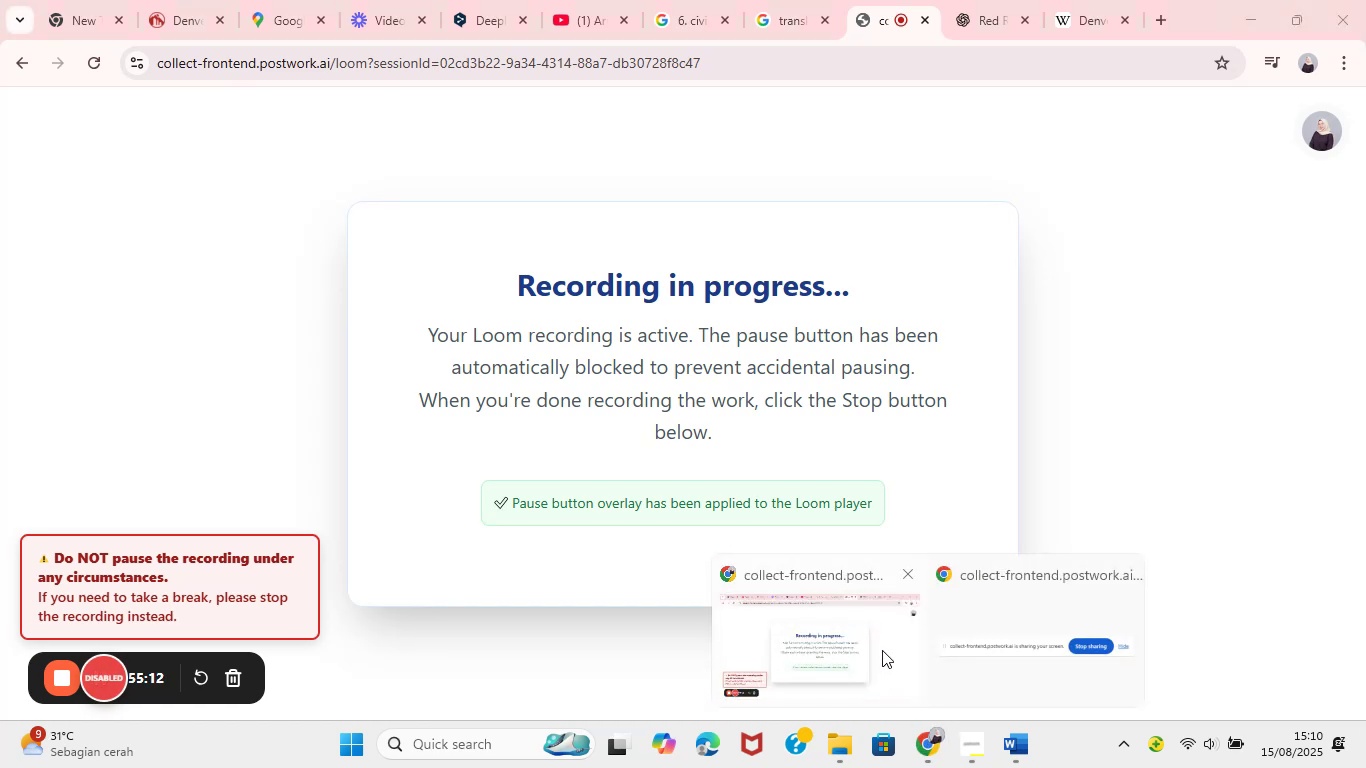 
left_click([882, 649])
 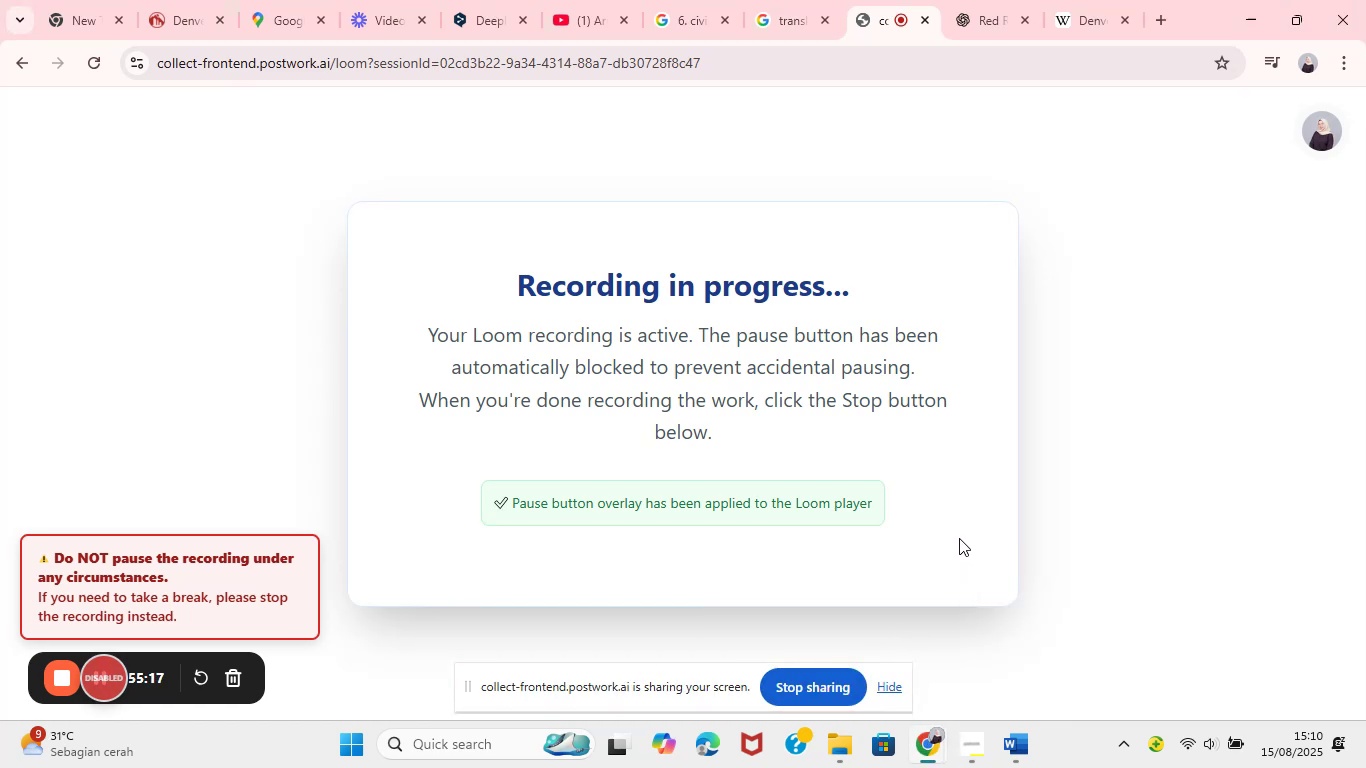 
wait(6.55)
 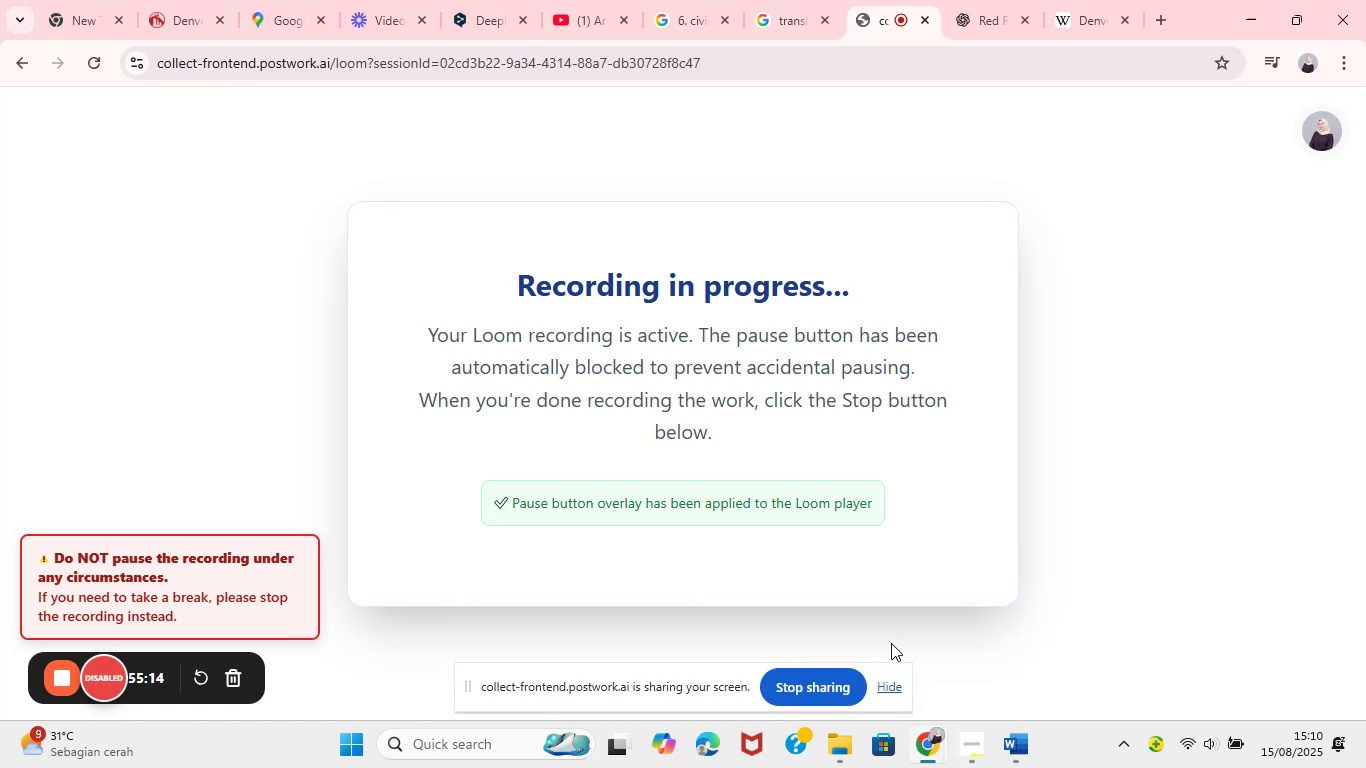 
left_click([1134, 503])
 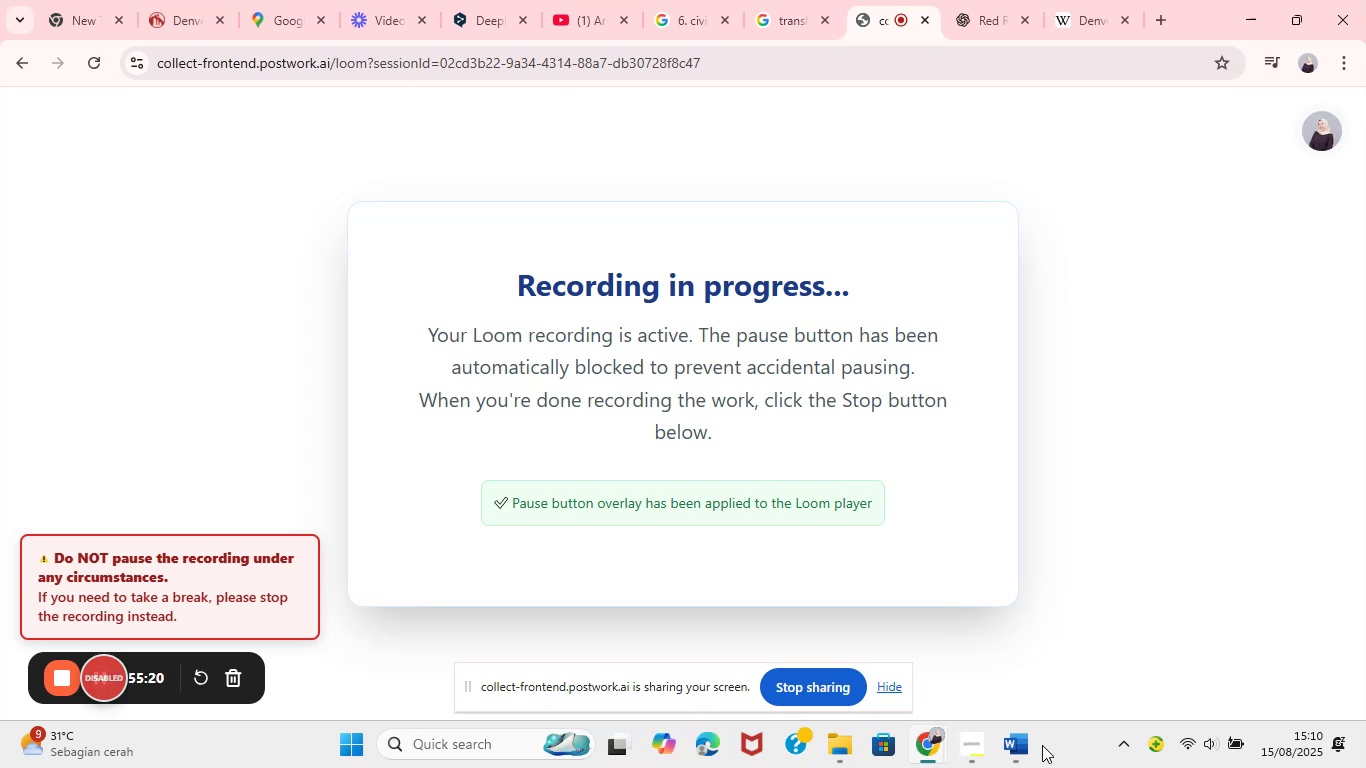 
left_click([1030, 747])
 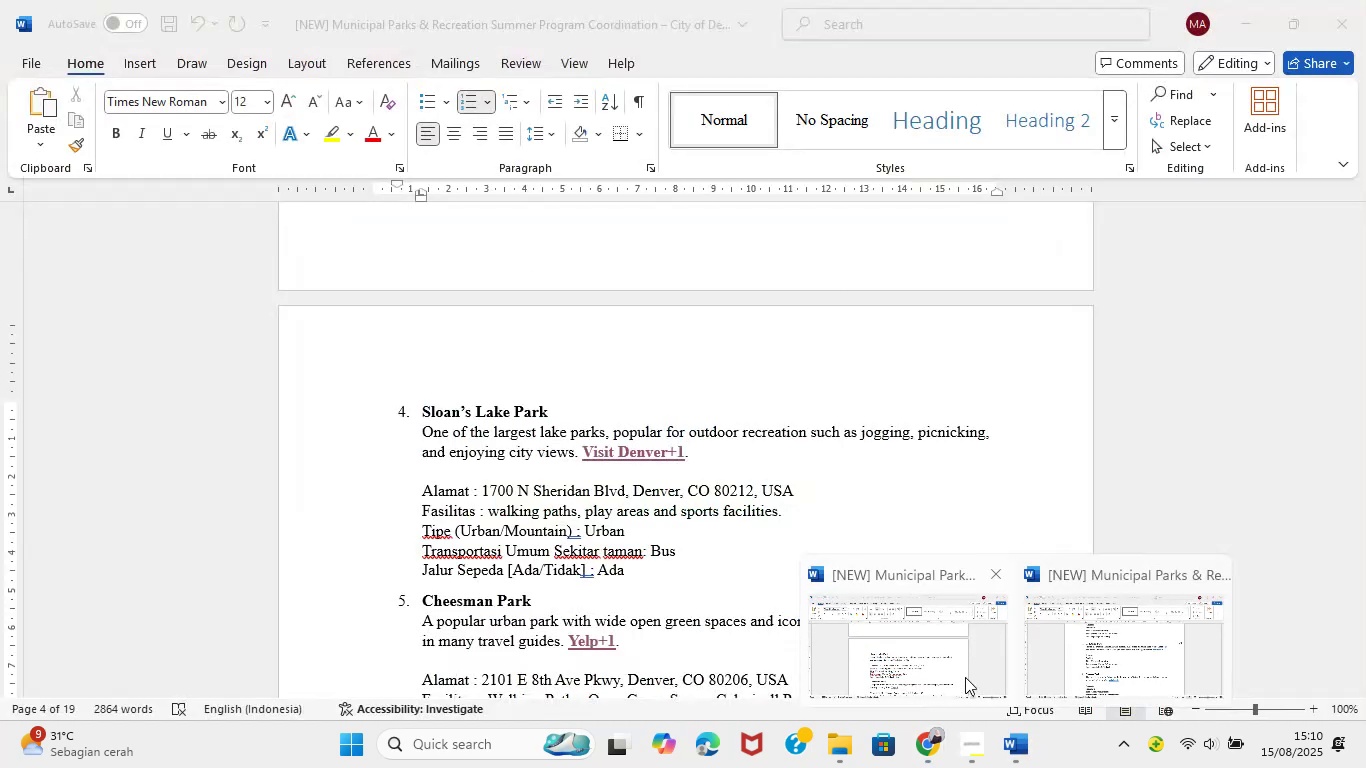 
left_click([985, 660])
 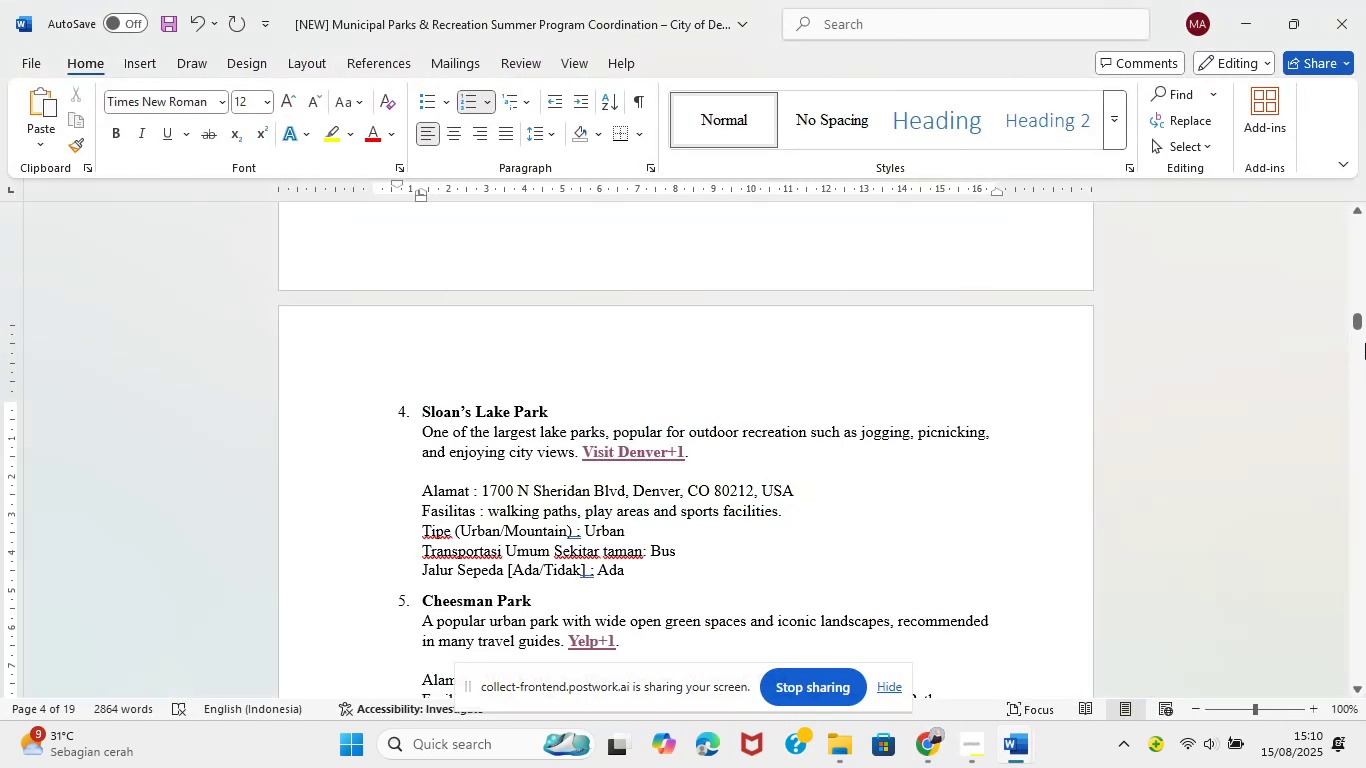 
left_click_drag(start_coordinate=[1358, 322], to_coordinate=[1357, 423])
 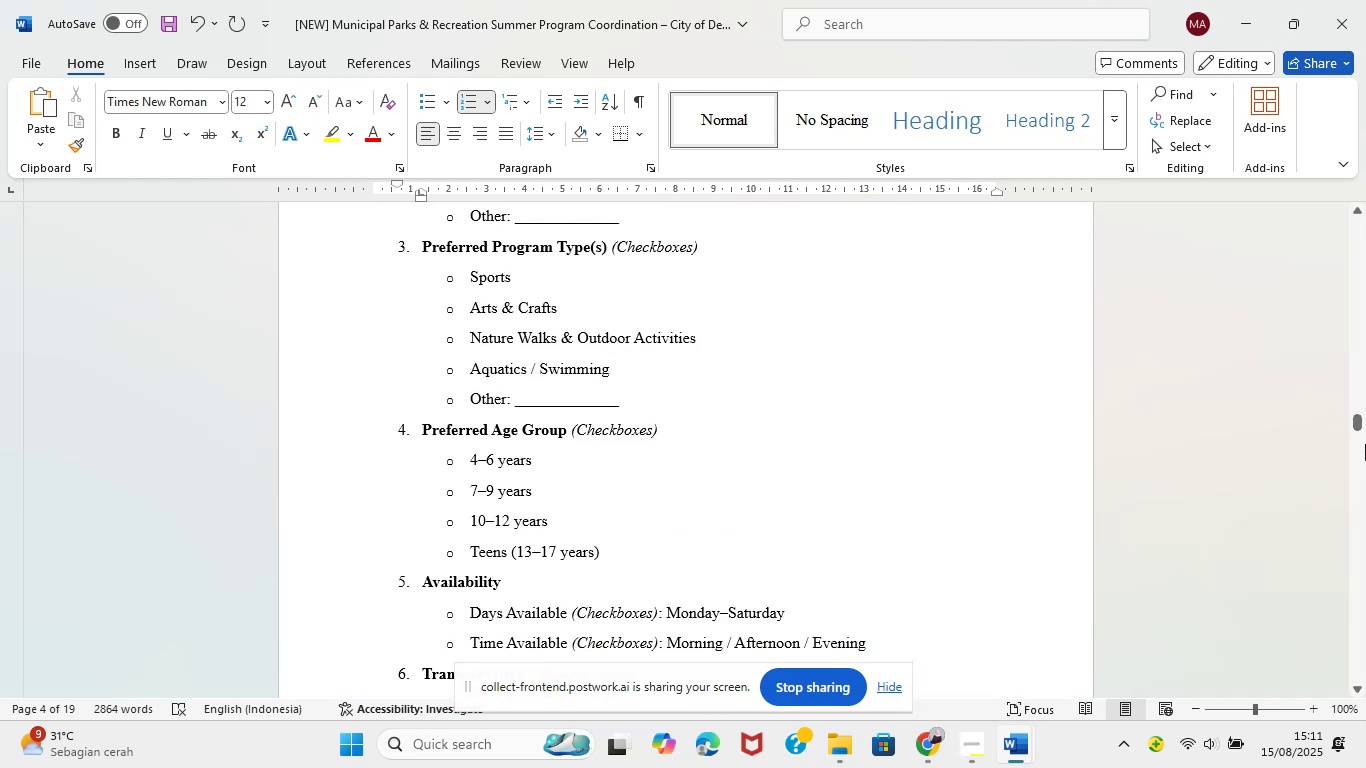 
left_click_drag(start_coordinate=[1365, 427], to_coordinate=[1364, 421])
 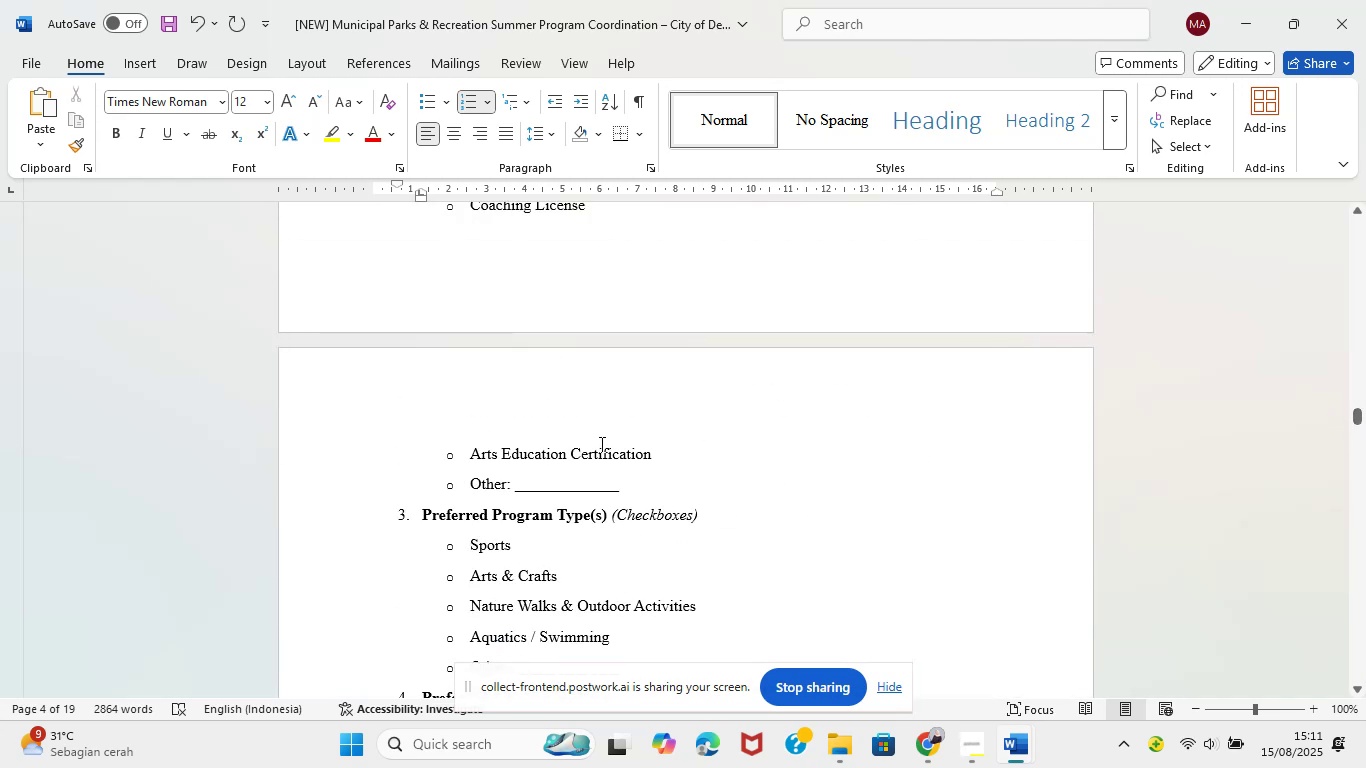 
scroll: coordinate [617, 431], scroll_direction: none, amount: 0.0
 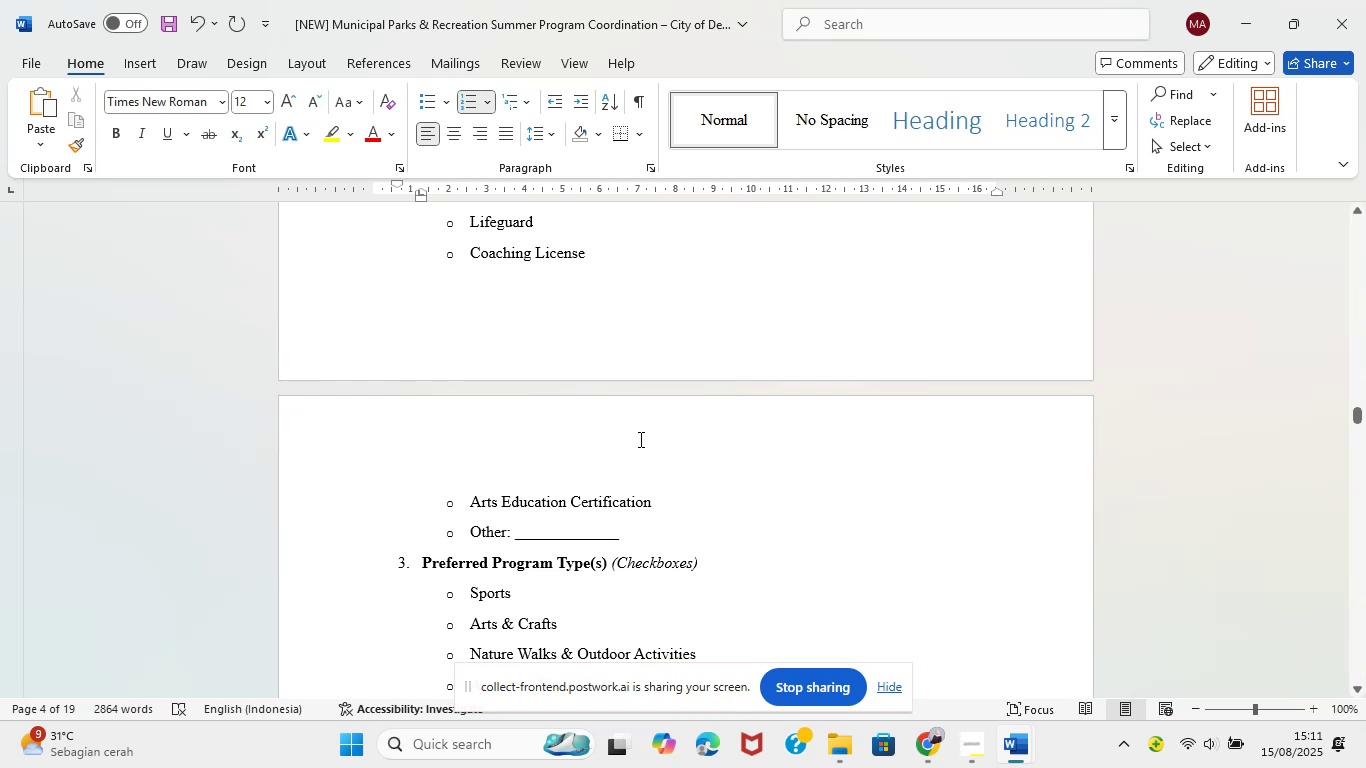 
wait(14.85)
 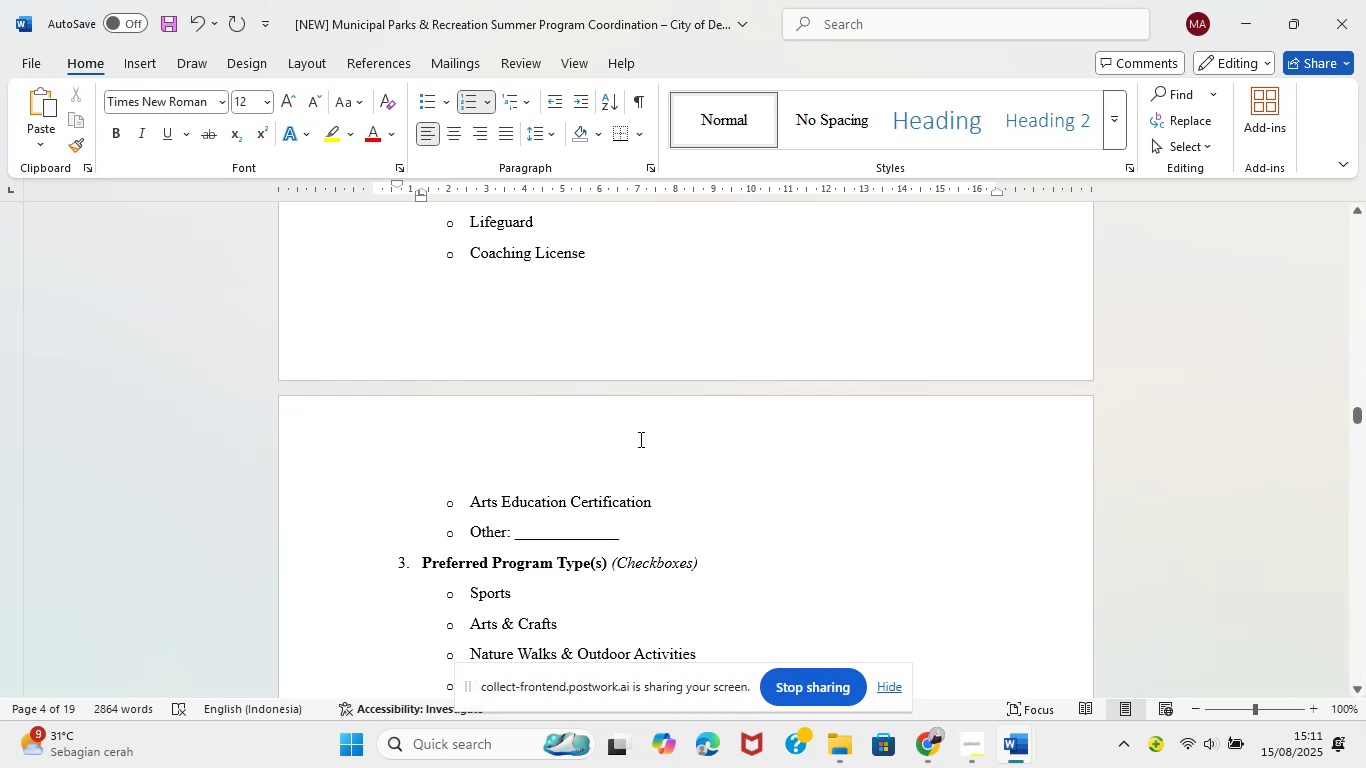 
left_click_drag(start_coordinate=[1357, 424], to_coordinate=[1357, 419])
 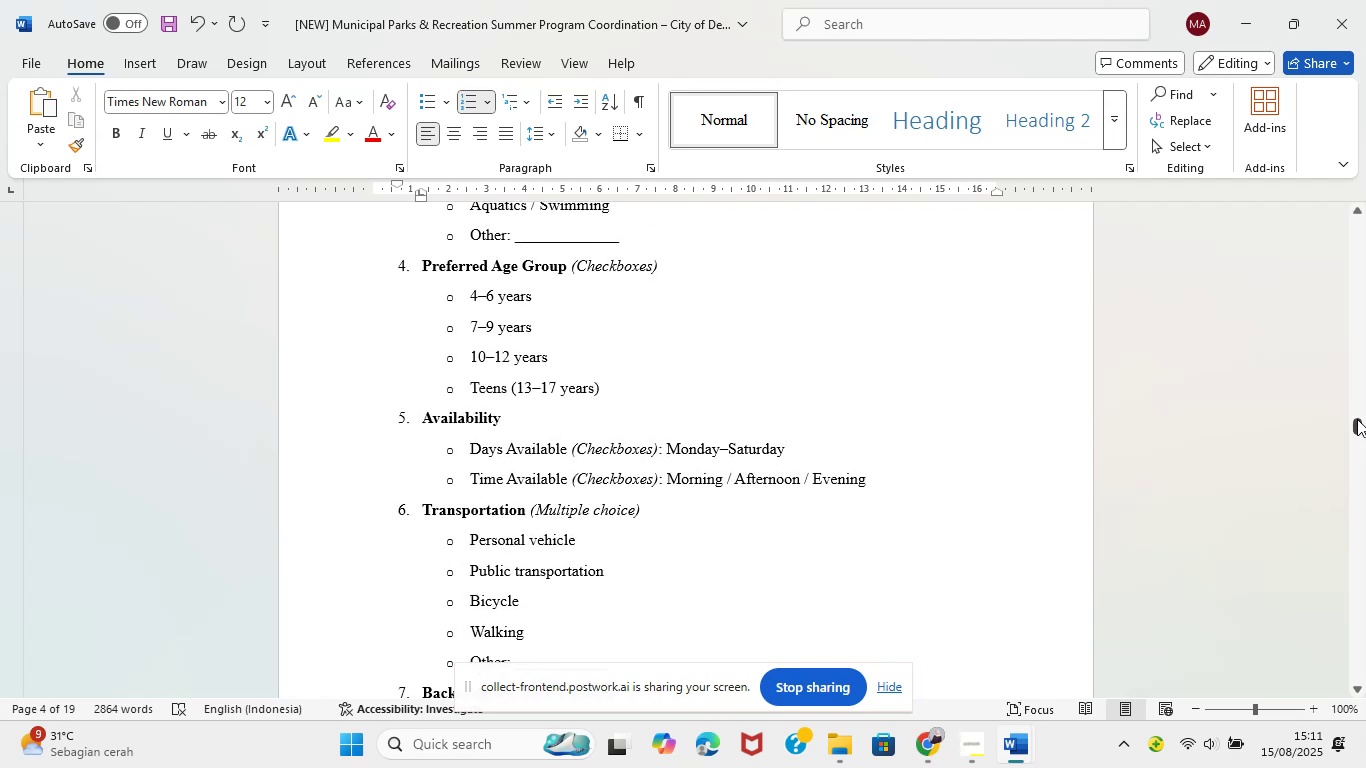 
left_click_drag(start_coordinate=[1357, 419], to_coordinate=[1351, 333])
 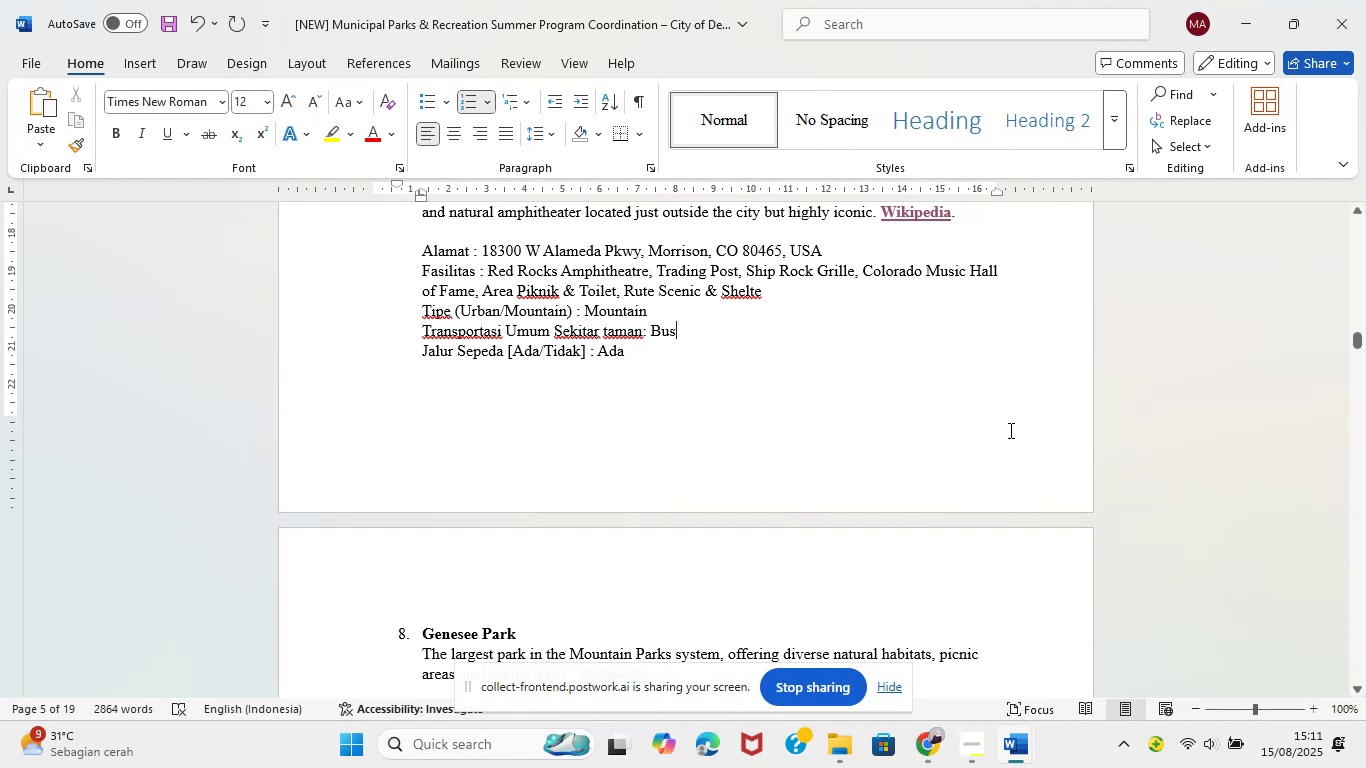 
wait(14.65)
 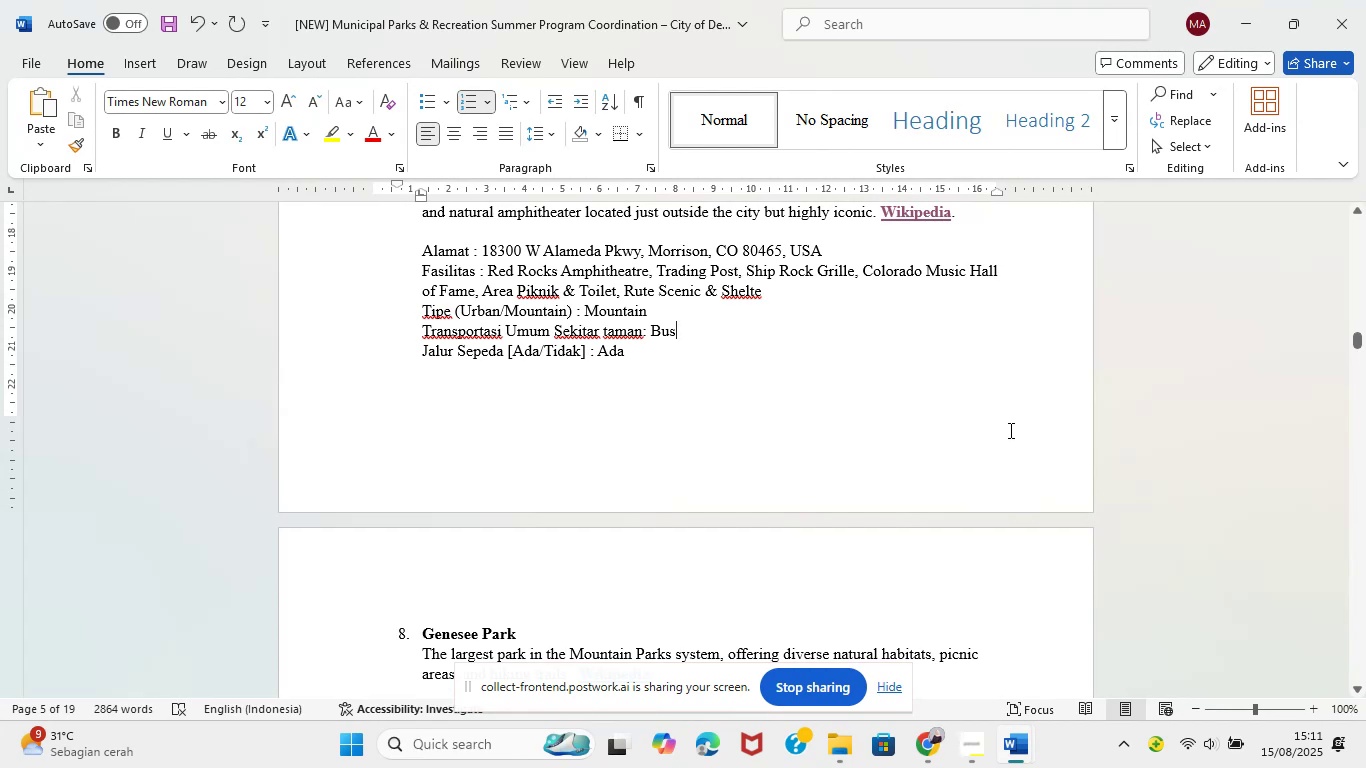 
left_click_drag(start_coordinate=[1358, 342], to_coordinate=[1365, 269])
 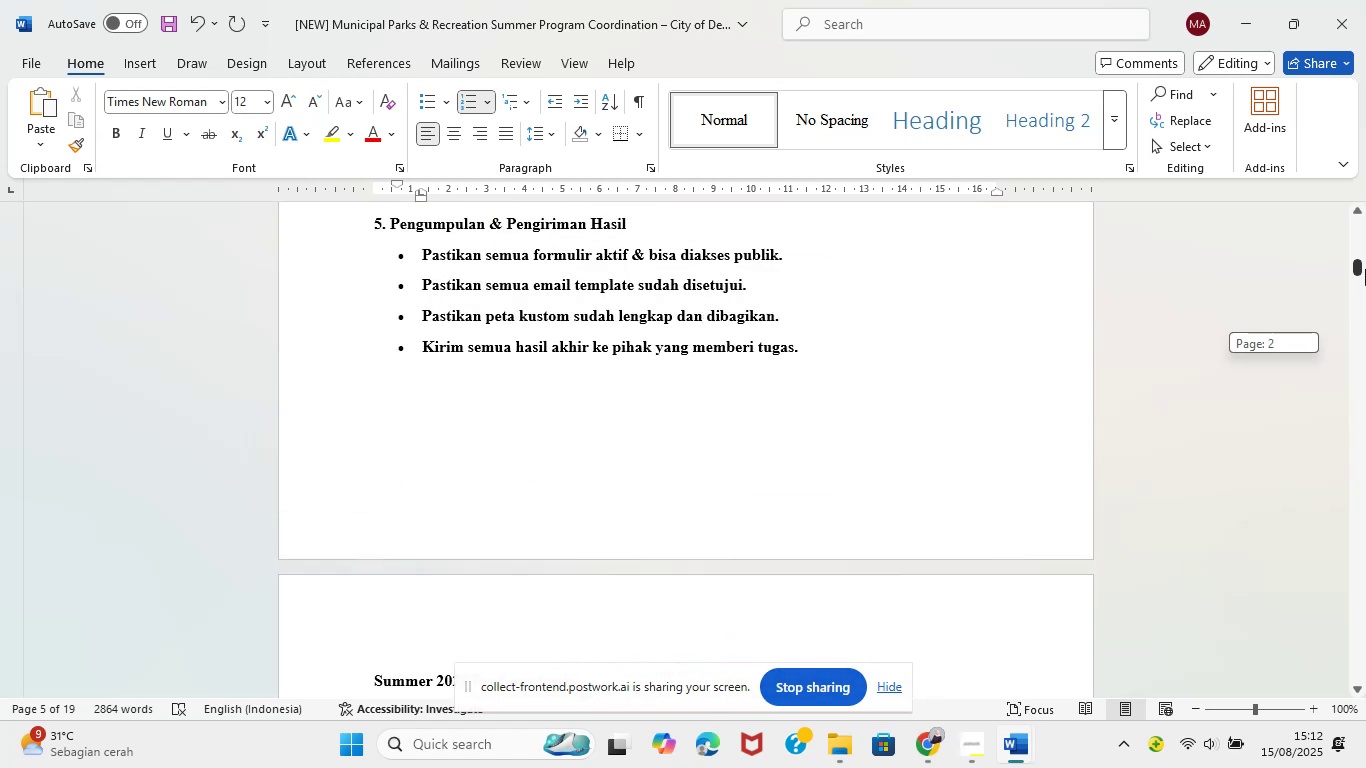 
left_click([1365, 269])
 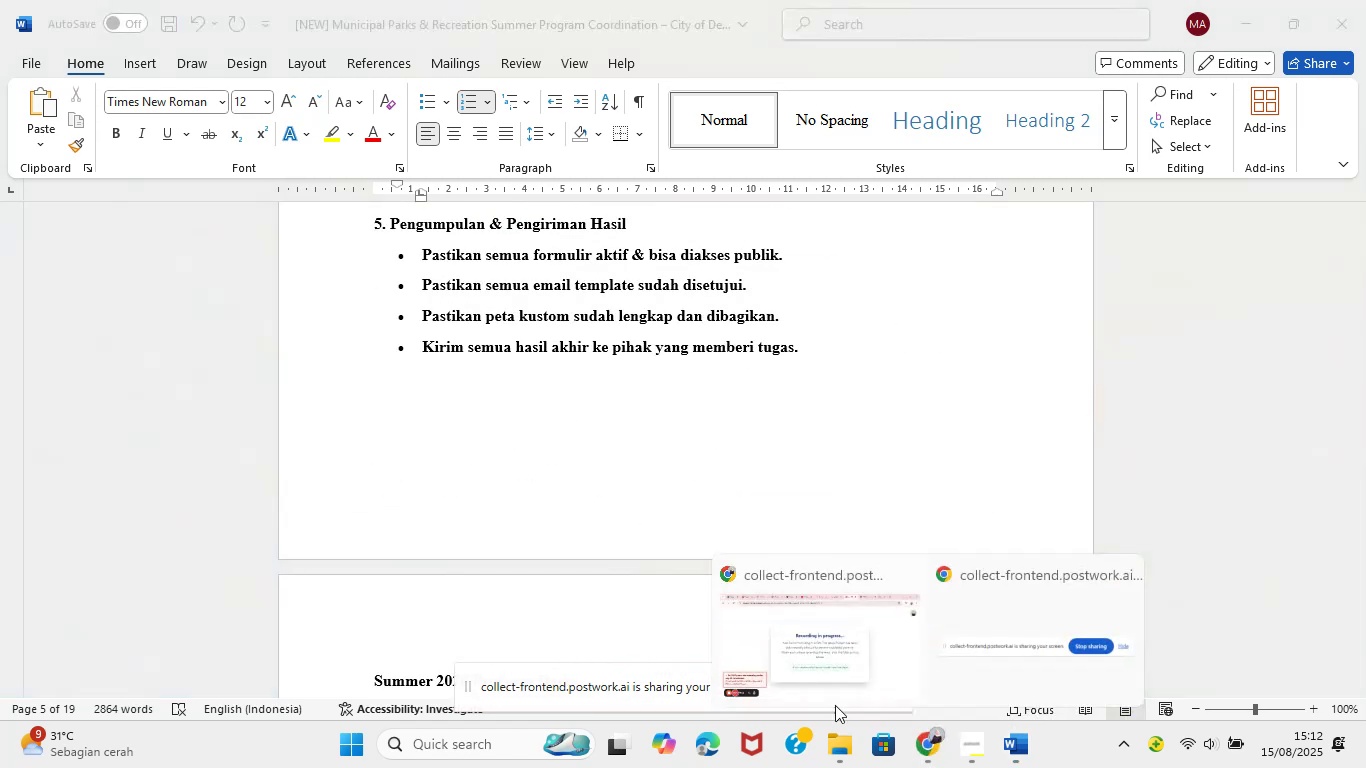 
left_click([888, 625])
 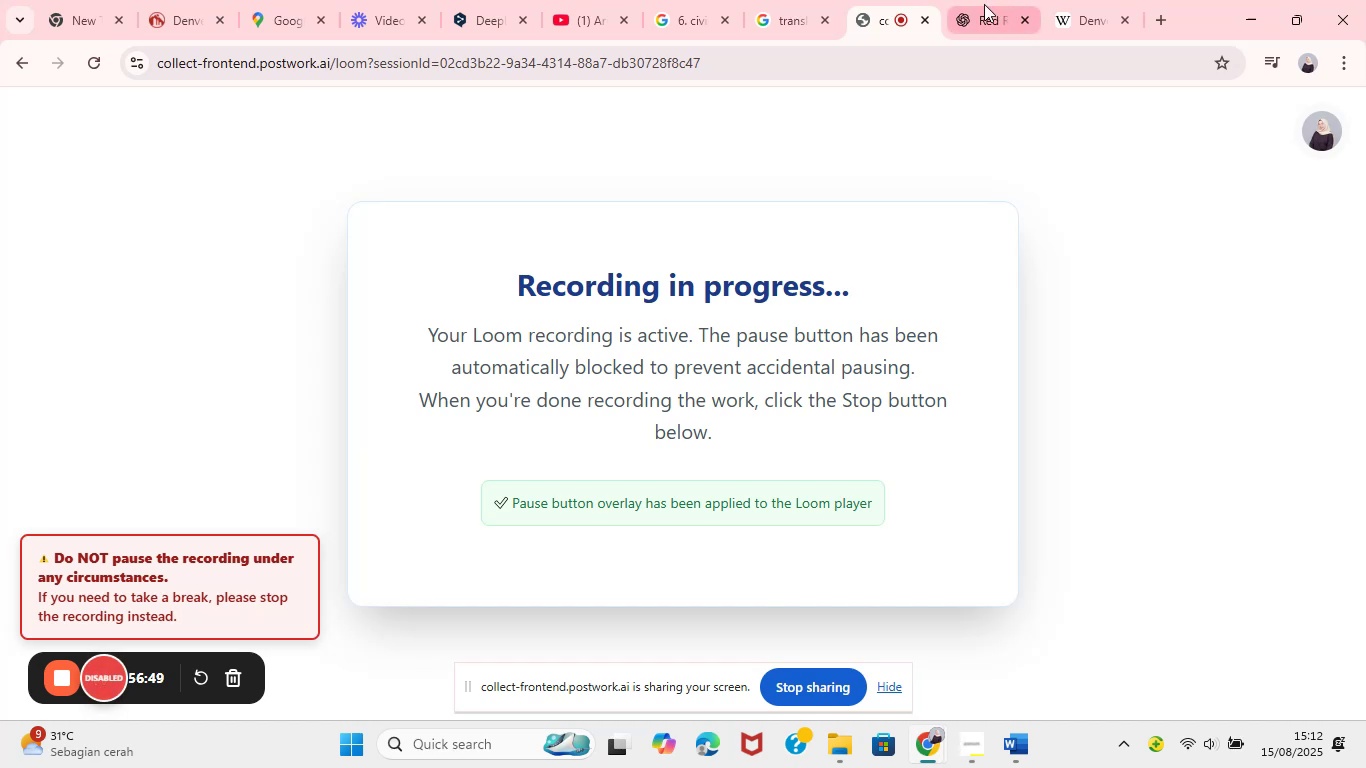 
left_click([978, 5])
 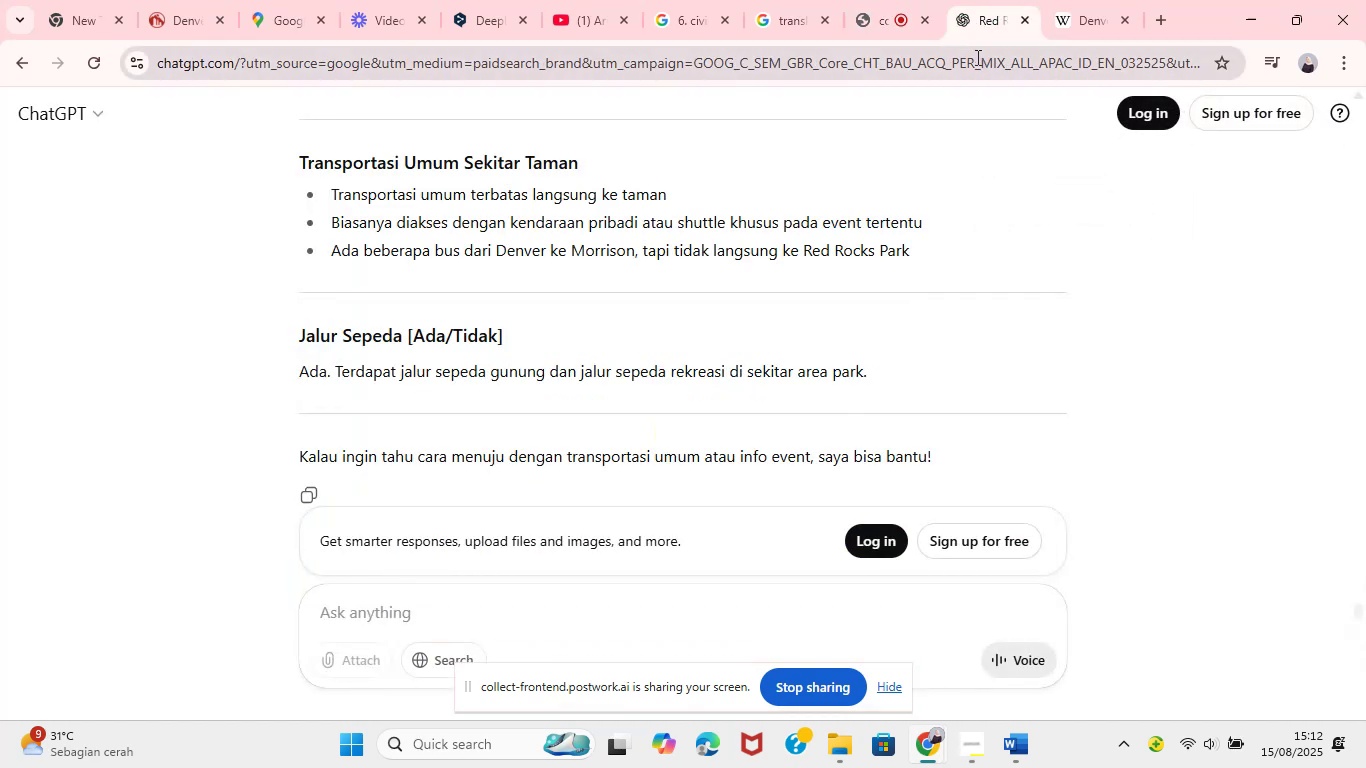 
left_click([878, 23])
 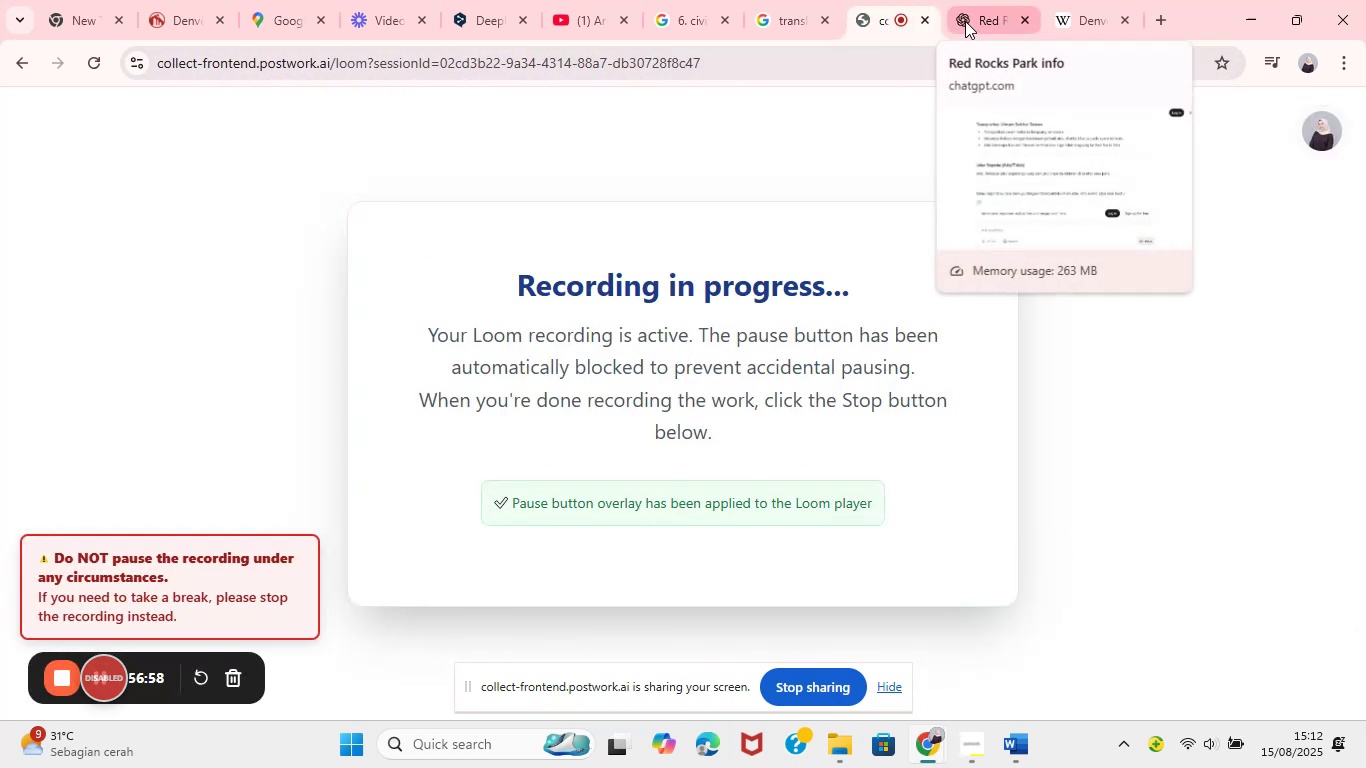 
left_click([962, 24])
 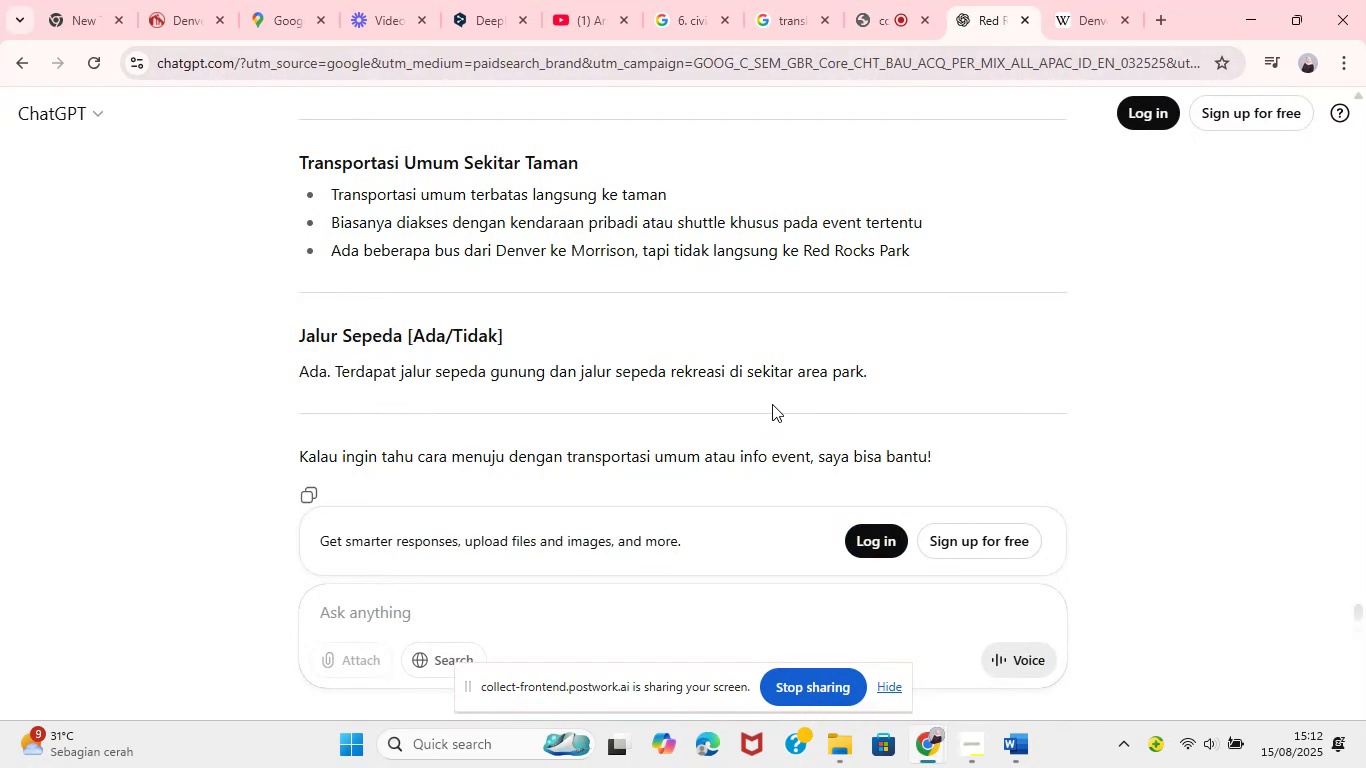 
scroll: coordinate [772, 410], scroll_direction: down, amount: 1.0
 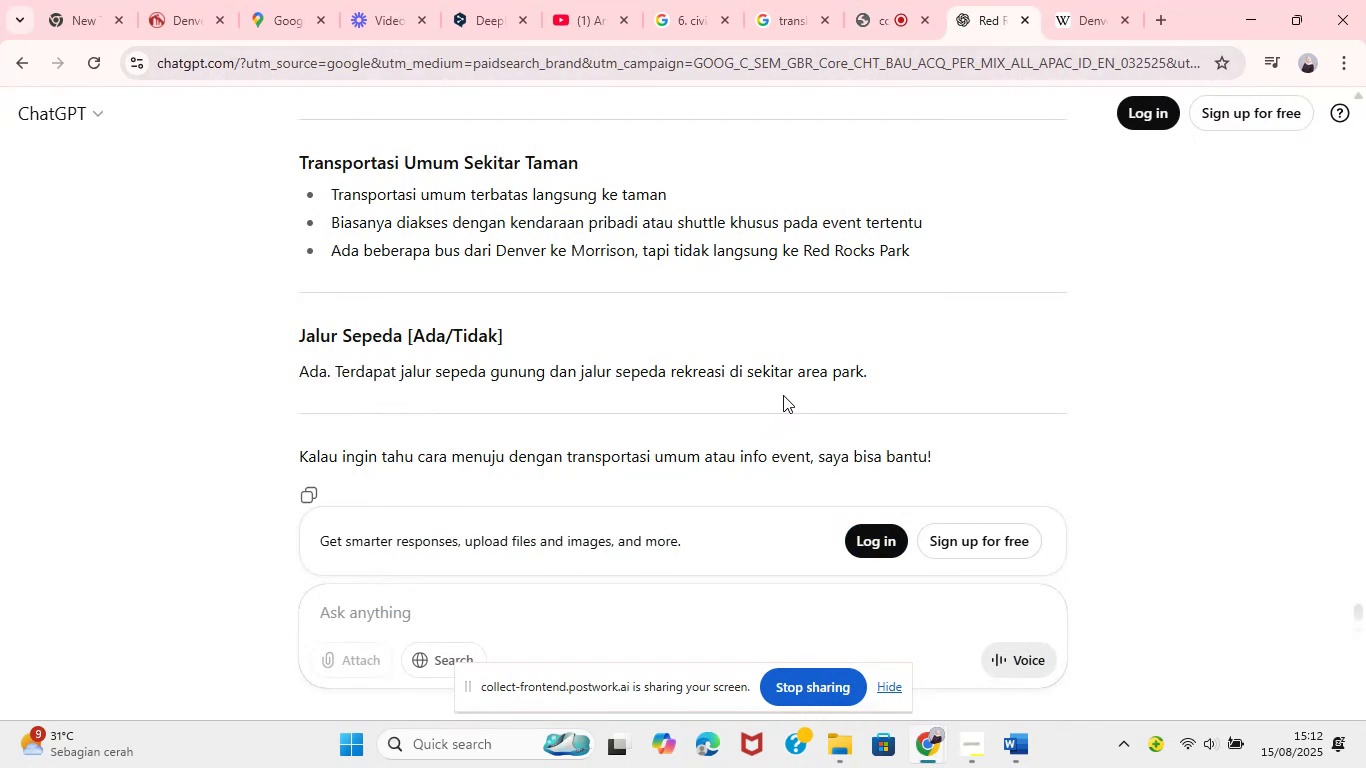 
scroll: coordinate [783, 394], scroll_direction: none, amount: 0.0
 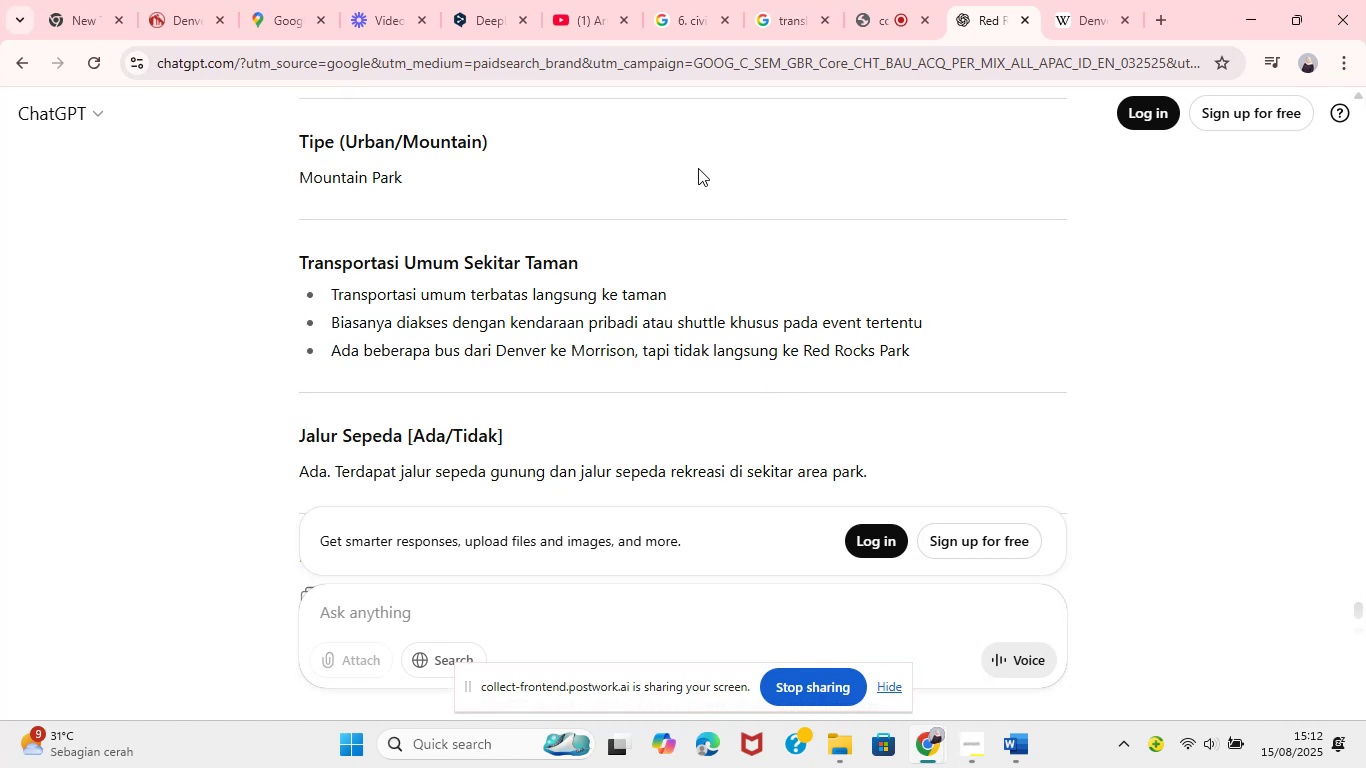 
wait(13.62)
 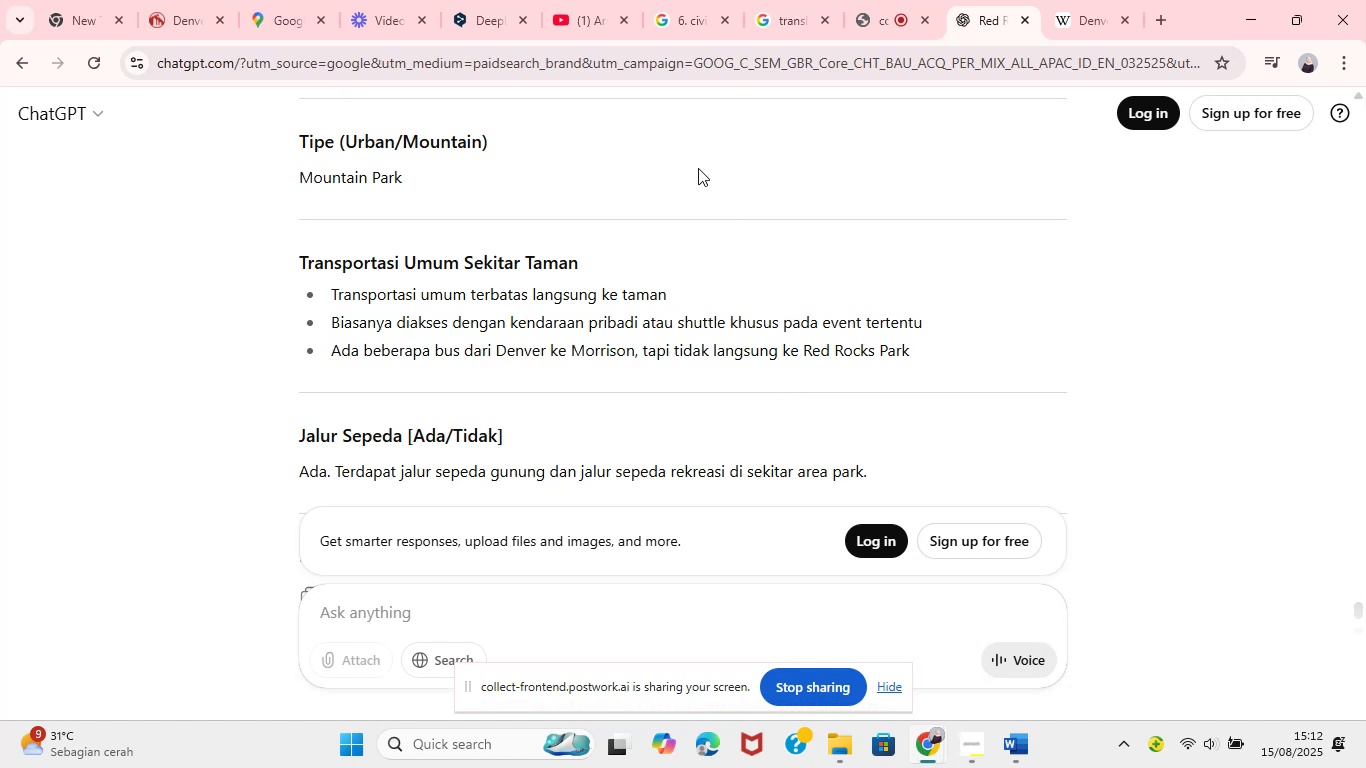 
left_click([935, 666])
 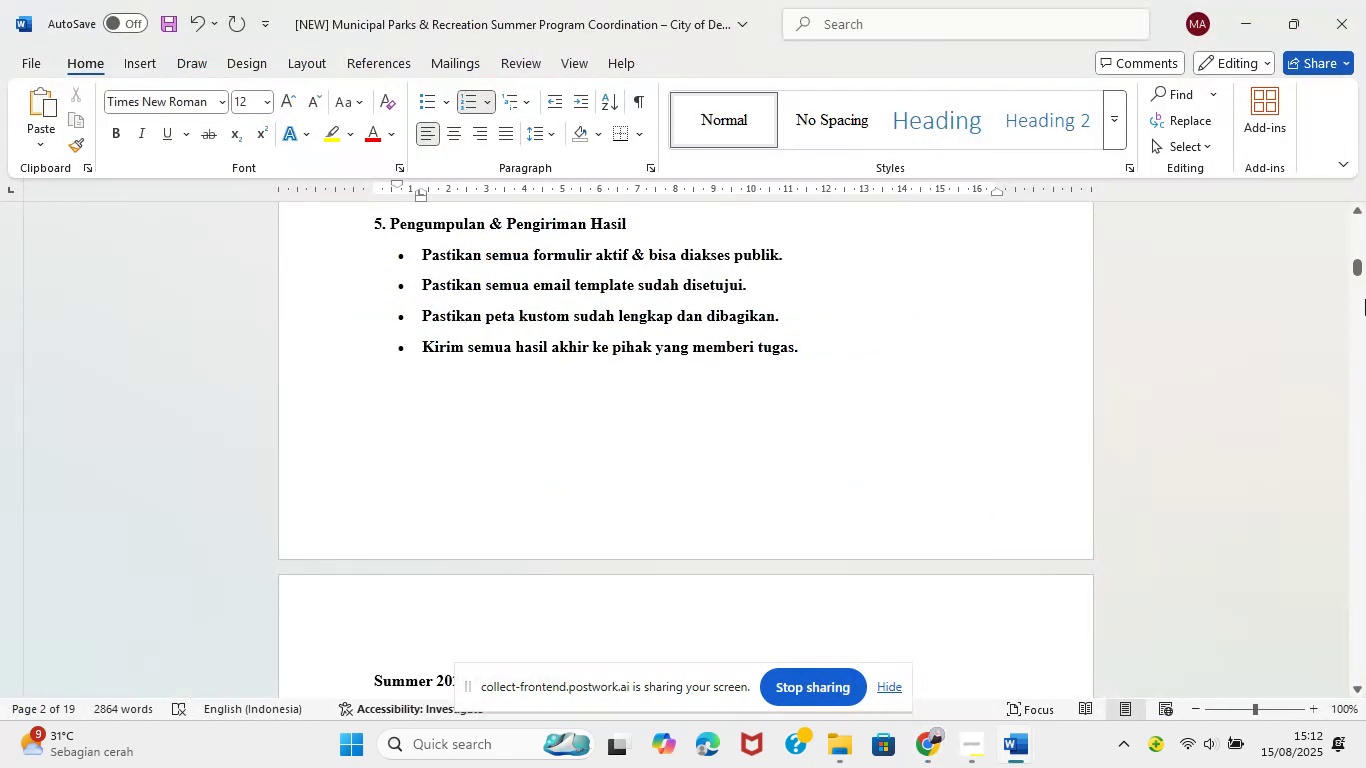 
left_click_drag(start_coordinate=[1358, 267], to_coordinate=[1365, 223])
 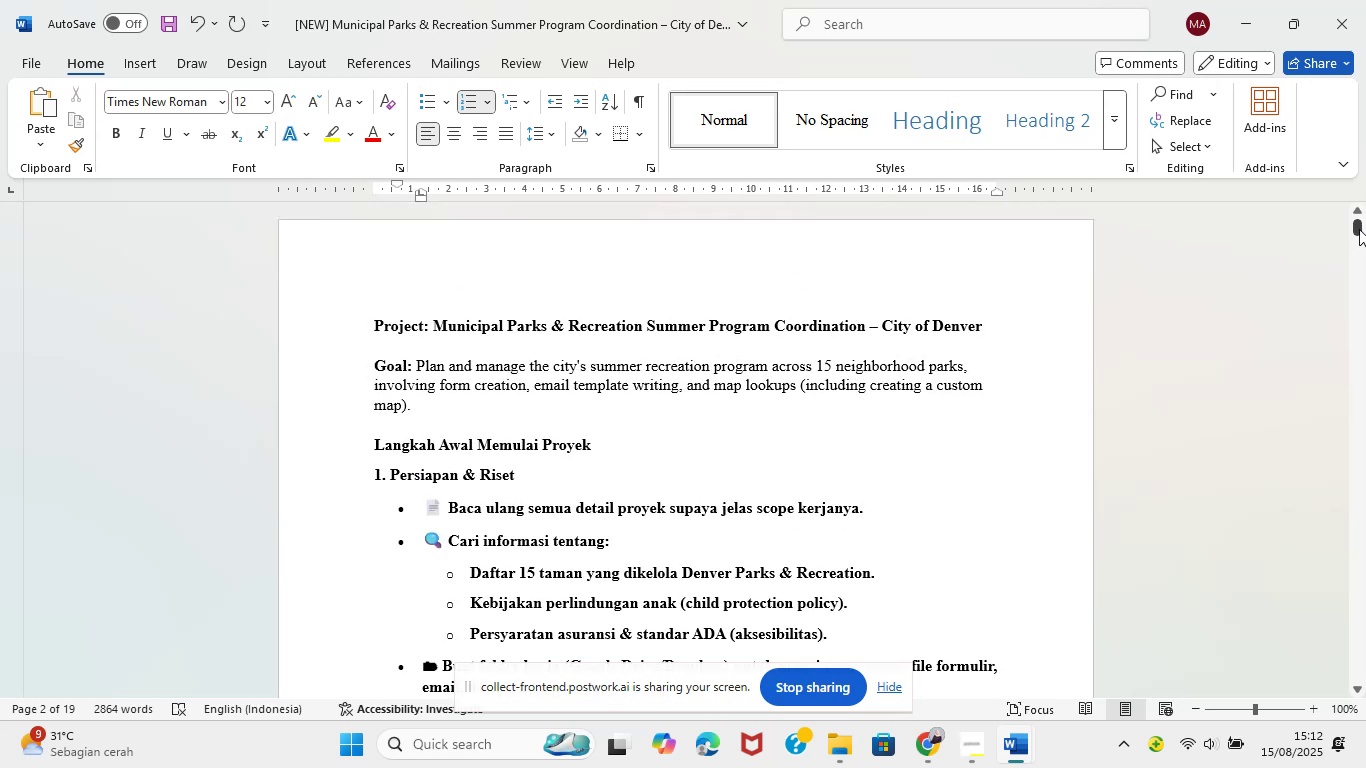 
left_click_drag(start_coordinate=[1358, 230], to_coordinate=[1339, 283])
 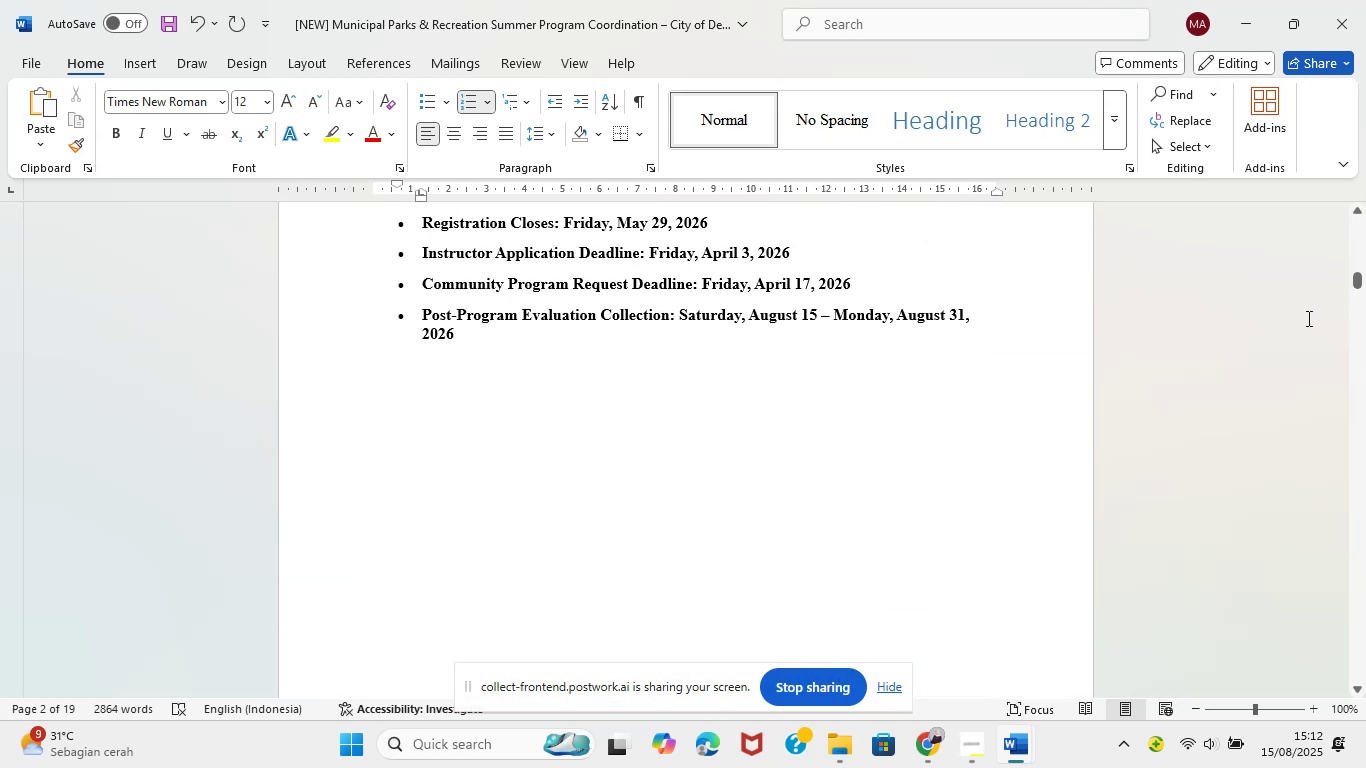 
scroll: coordinate [829, 380], scroll_direction: down, amount: 29.0
 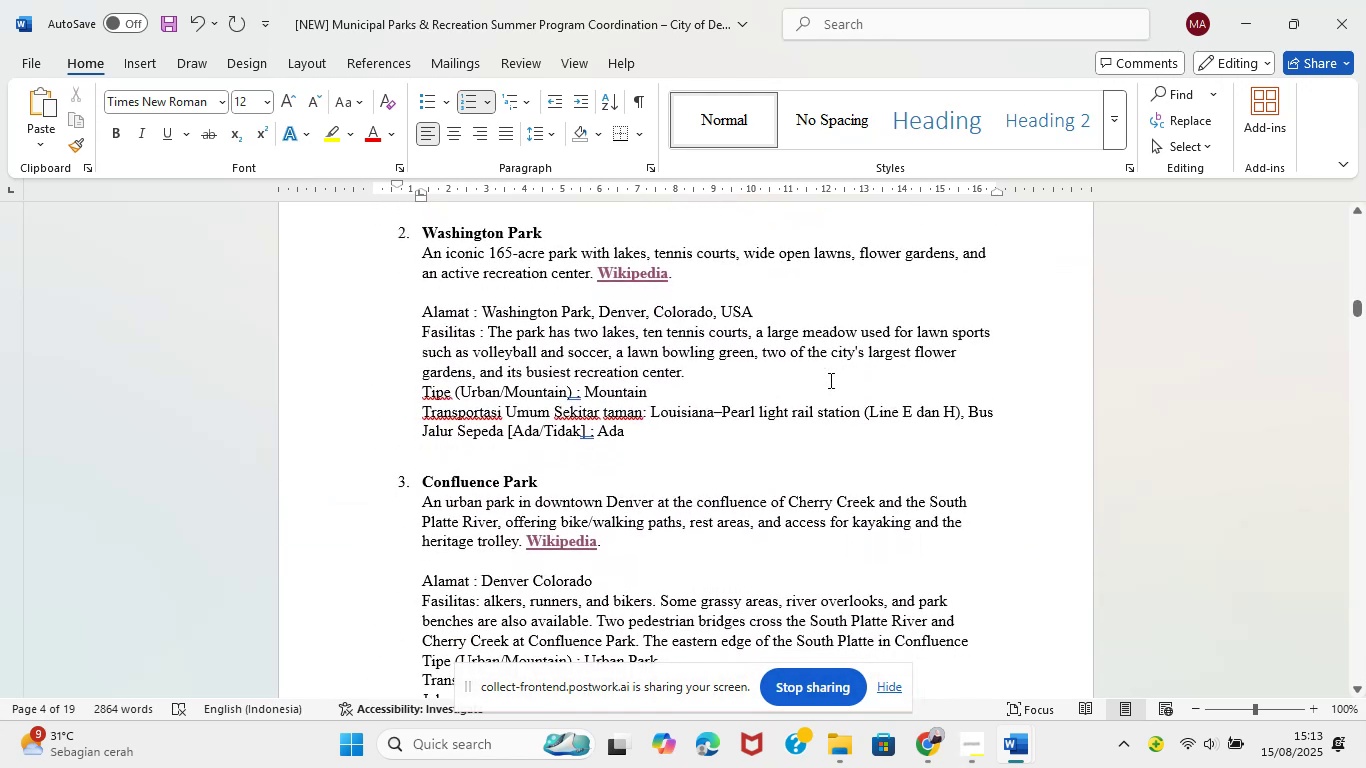 
scroll: coordinate [827, 387], scroll_direction: none, amount: 0.0
 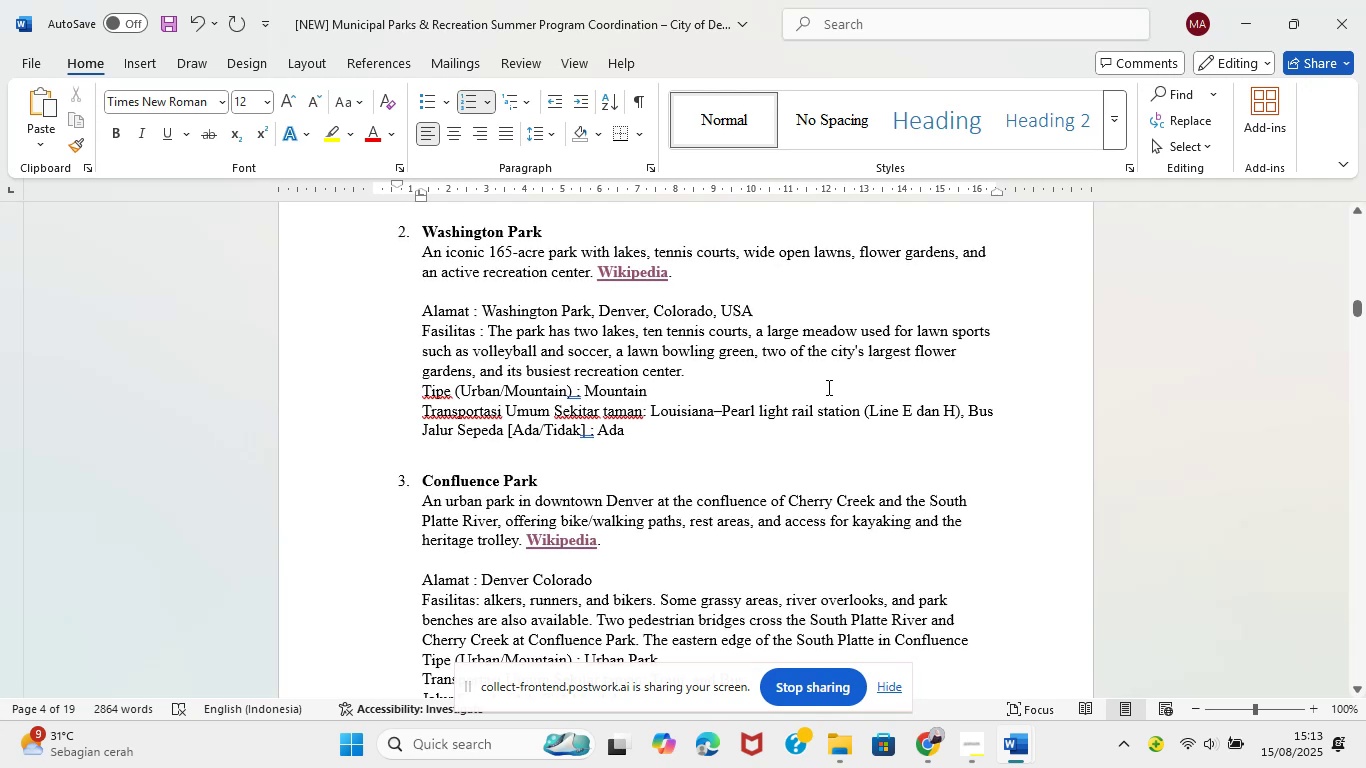 
scroll: coordinate [825, 387], scroll_direction: down, amount: 5.0
 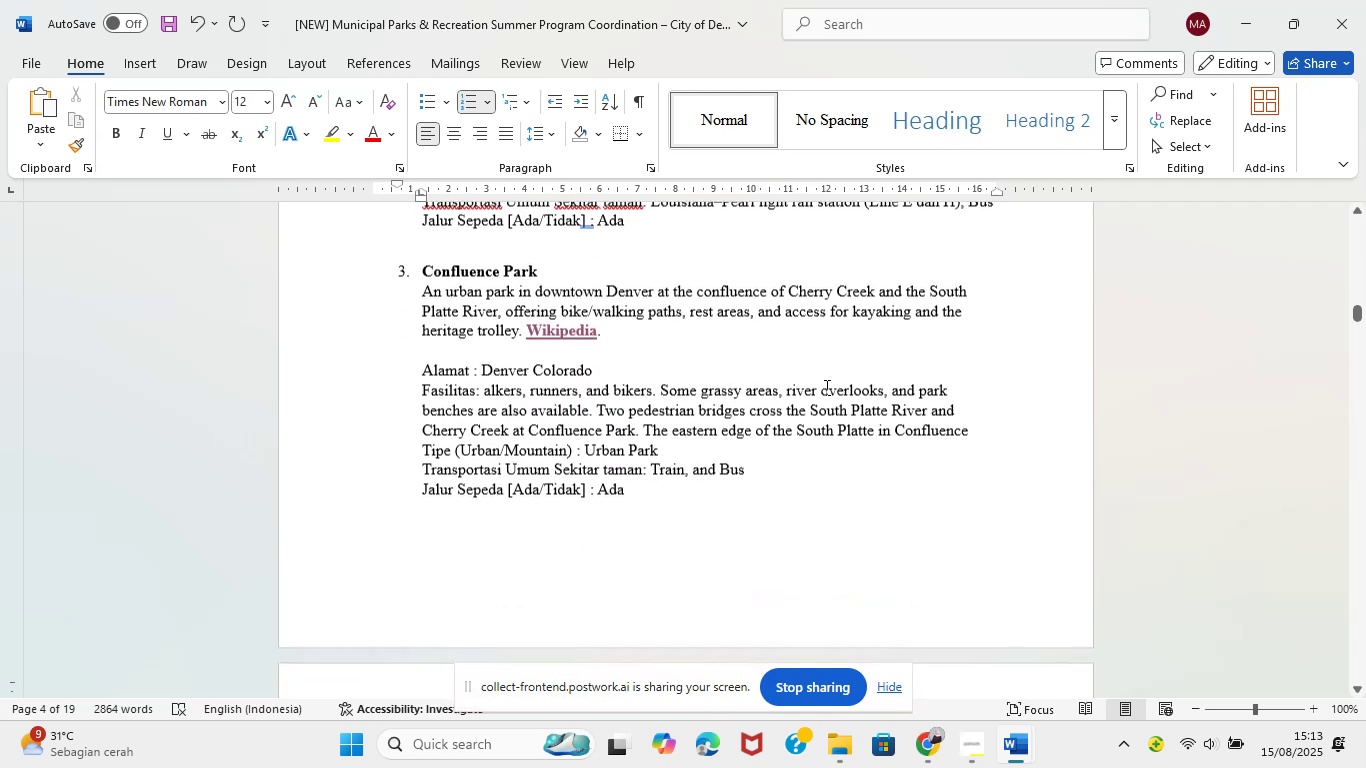 
scroll: coordinate [825, 387], scroll_direction: none, amount: 0.0
 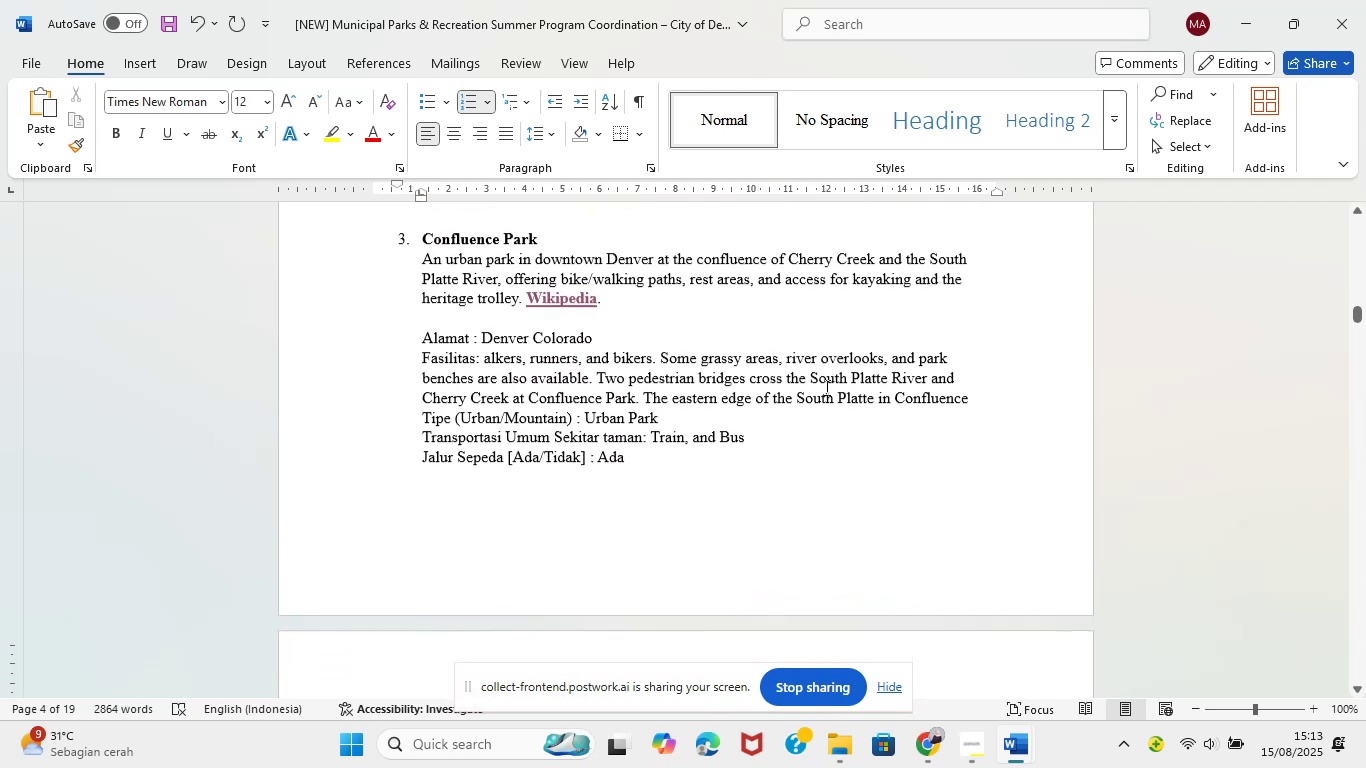 
scroll: coordinate [825, 387], scroll_direction: down, amount: 2.0
 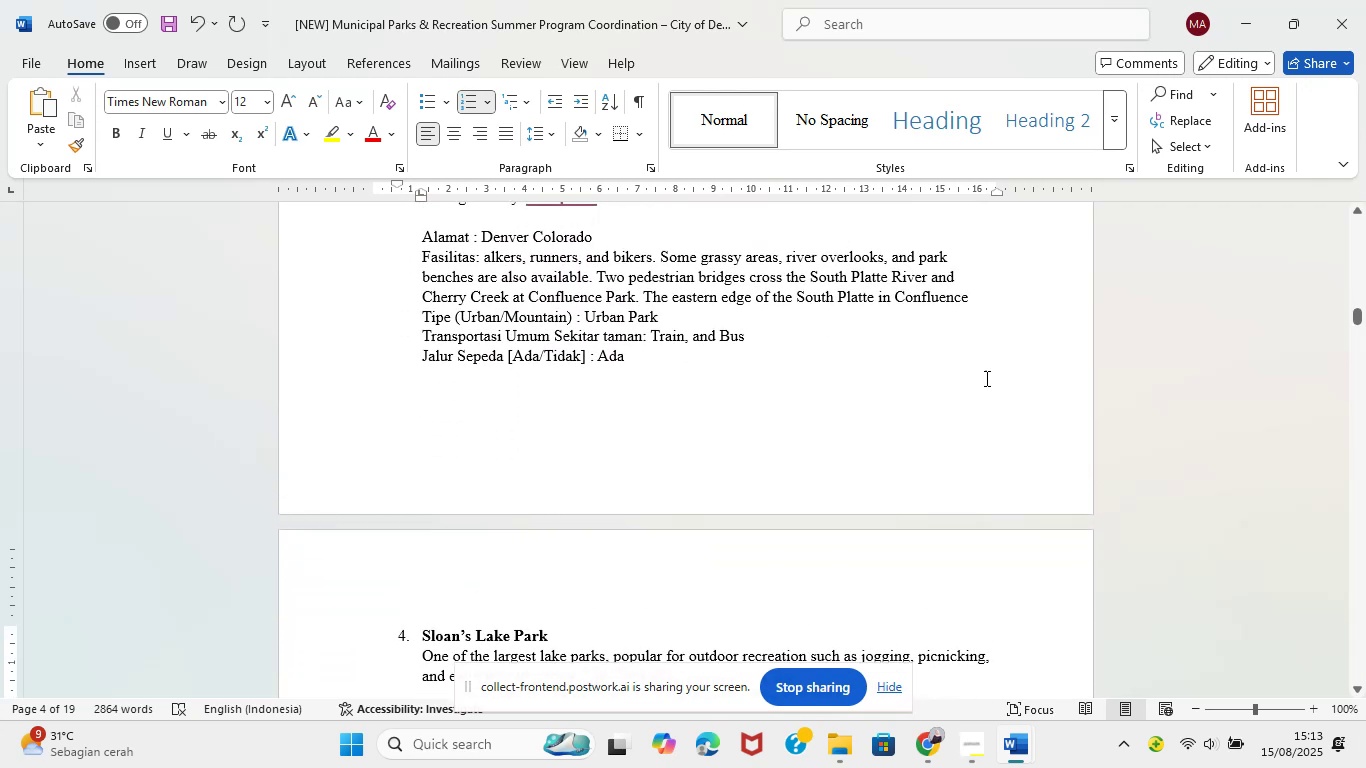 
left_click_drag(start_coordinate=[1360, 321], to_coordinate=[1360, 331])
 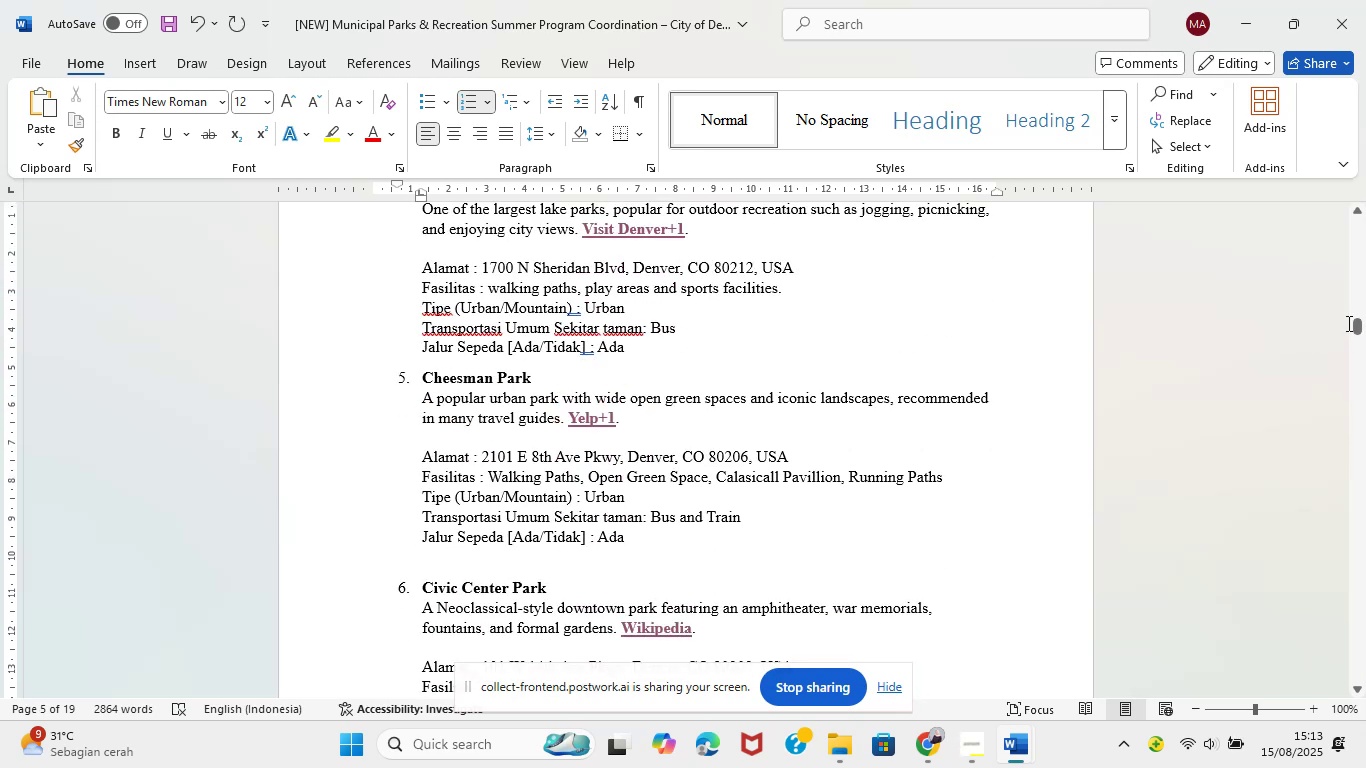 
wait(7.78)
 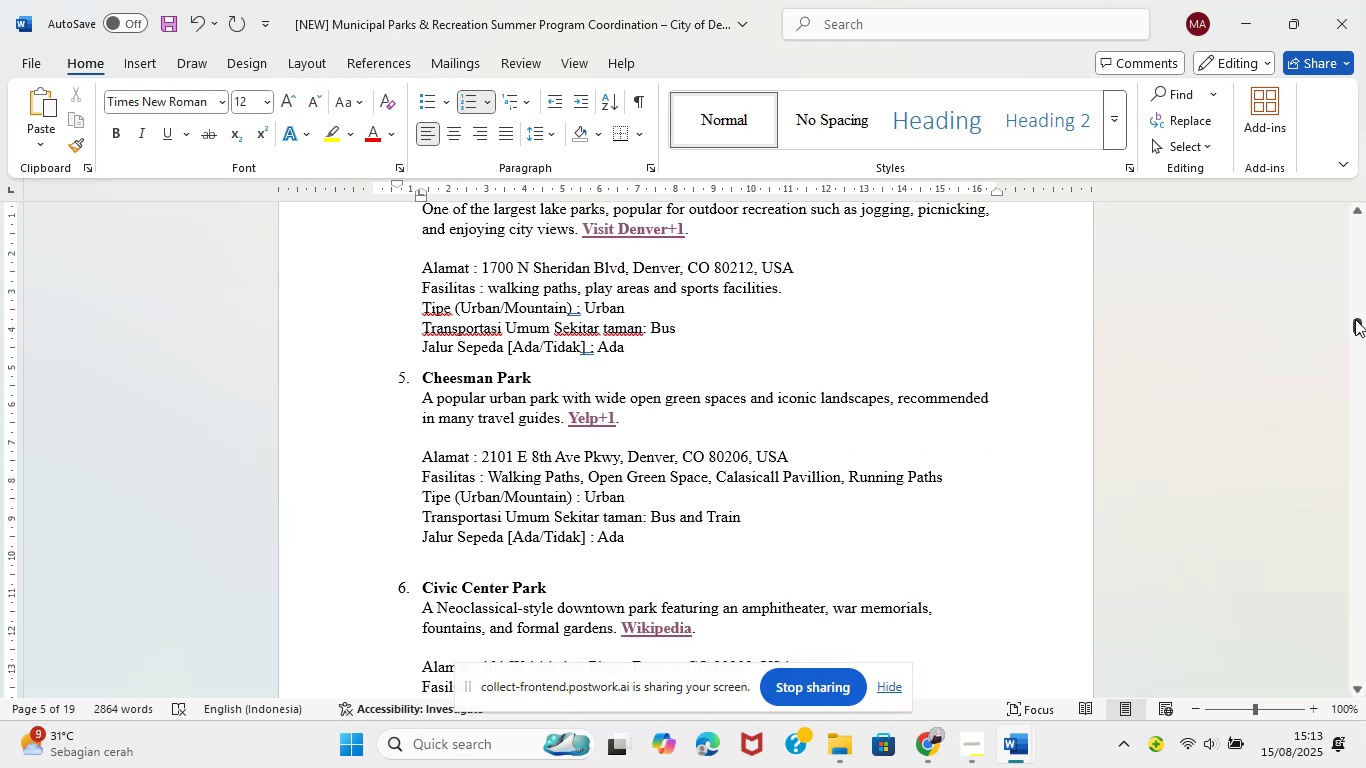 
left_click_drag(start_coordinate=[1360, 324], to_coordinate=[1365, 328])
 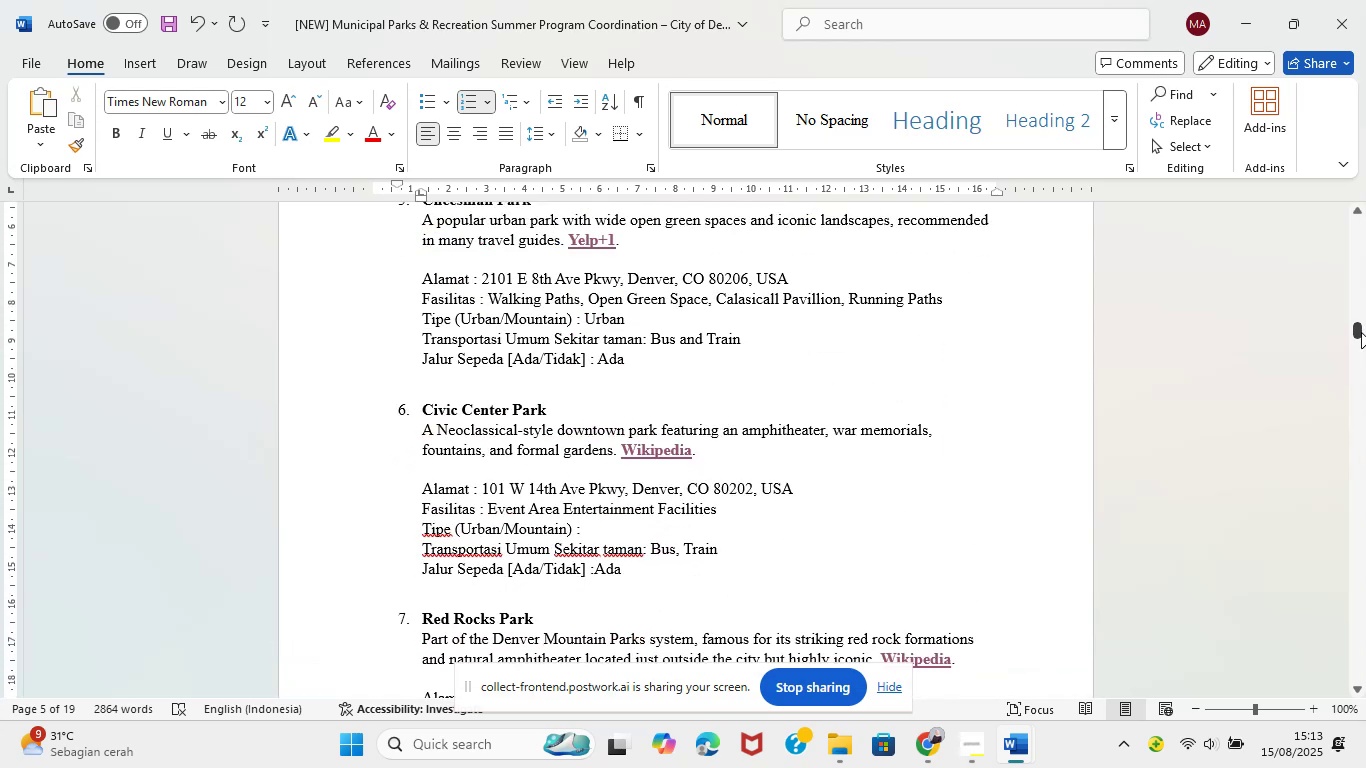 
wait(5.35)
 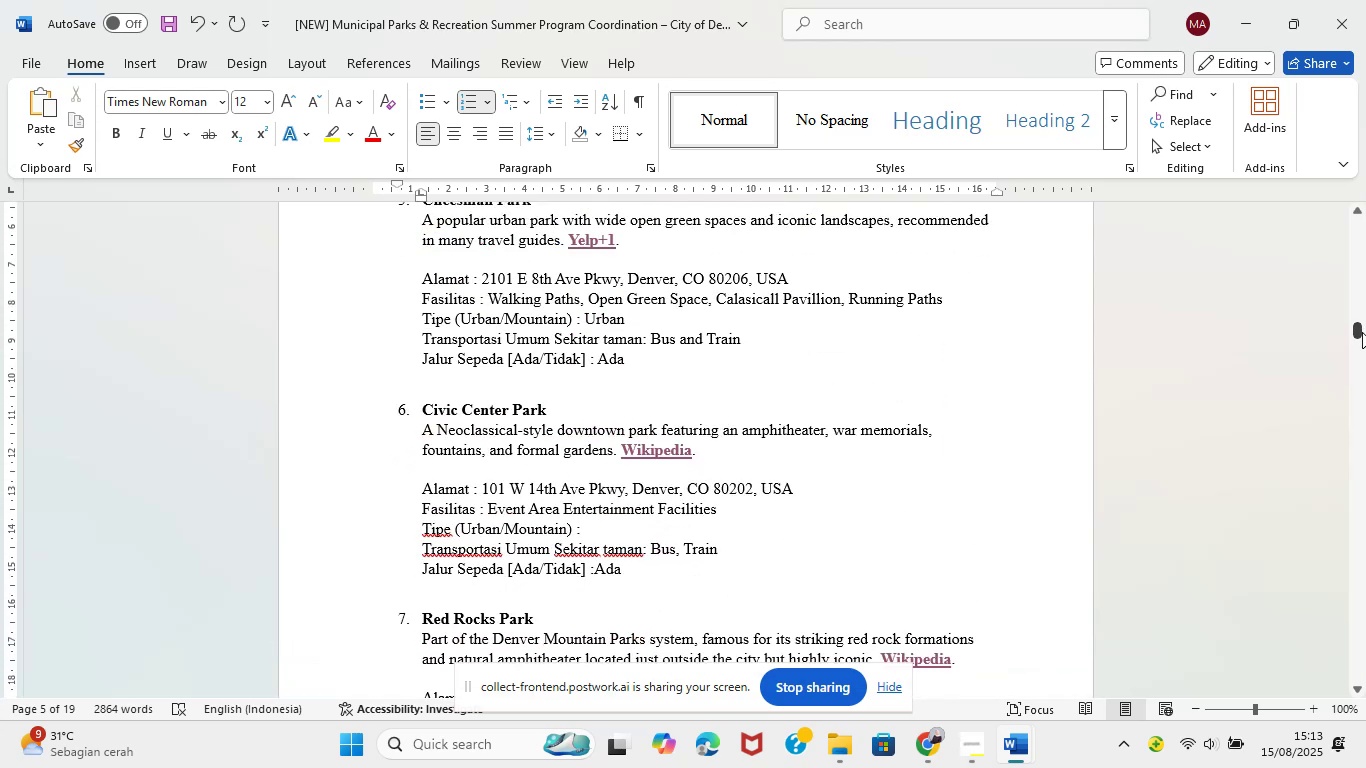 
left_click_drag(start_coordinate=[1360, 333], to_coordinate=[1358, 341])
 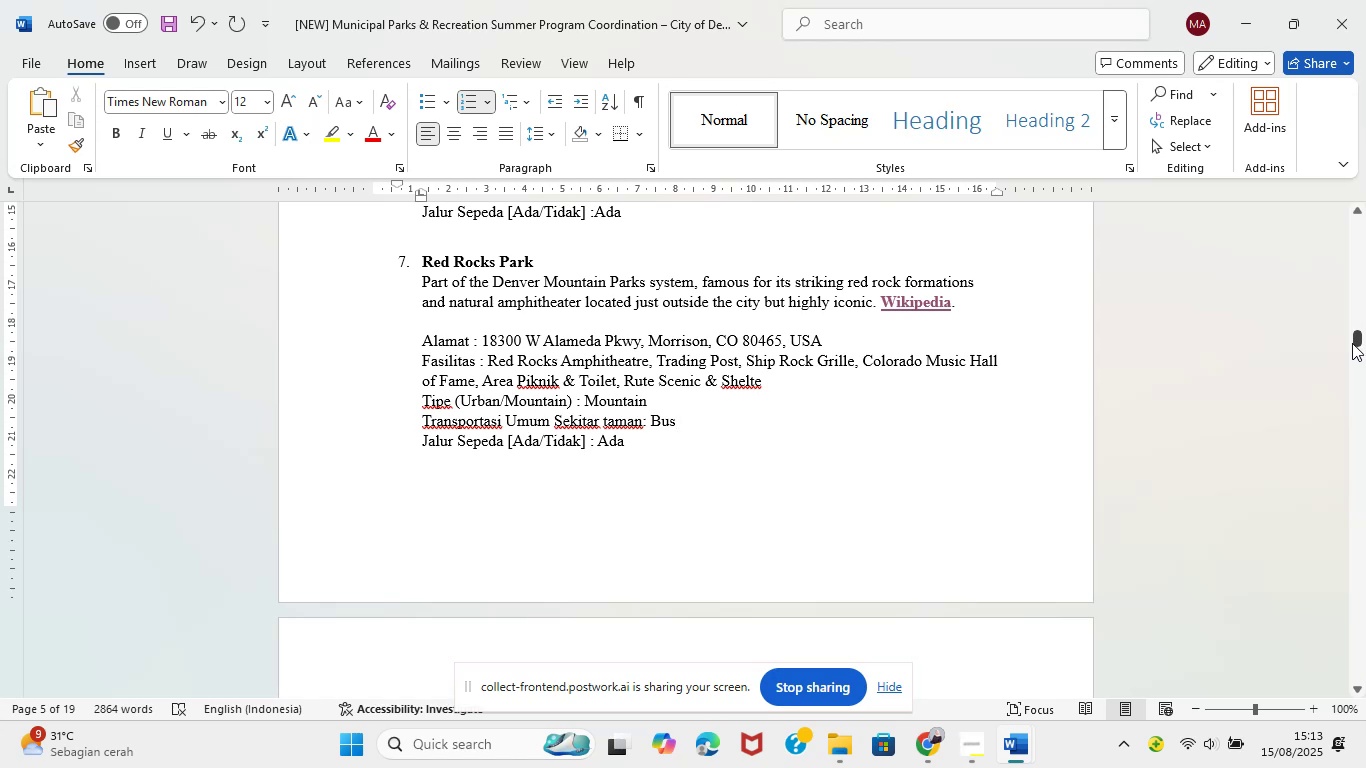 
wait(11.91)
 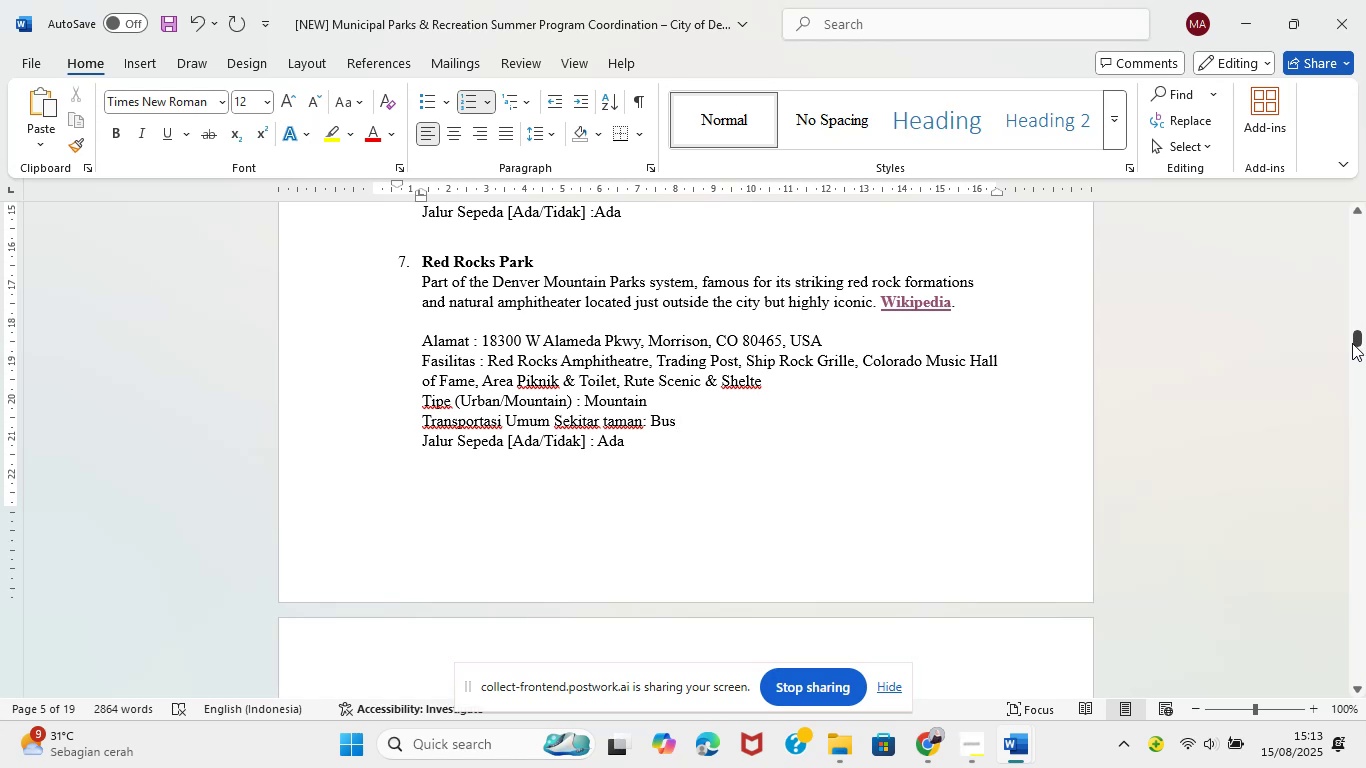 
left_click_drag(start_coordinate=[1358, 342], to_coordinate=[1358, 348])
 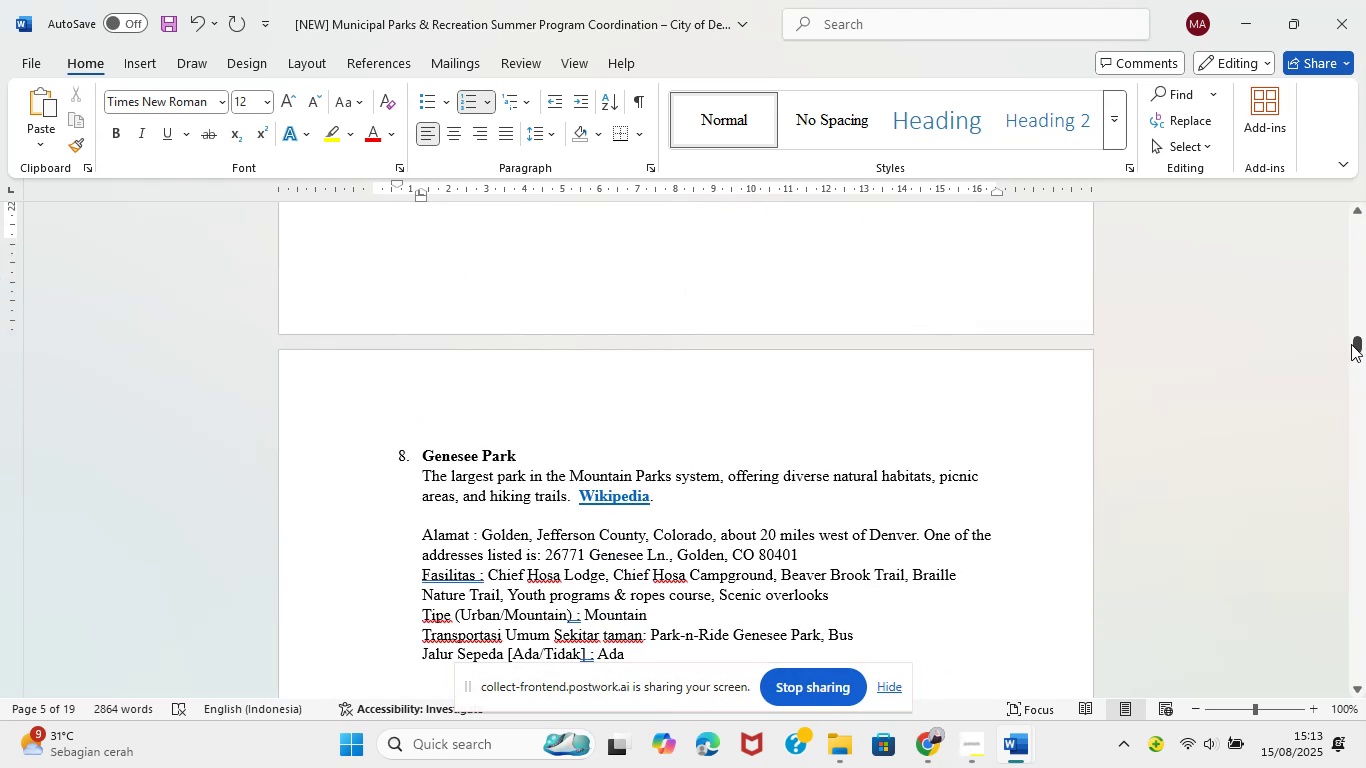 
left_click_drag(start_coordinate=[1358, 346], to_coordinate=[1359, 372])
 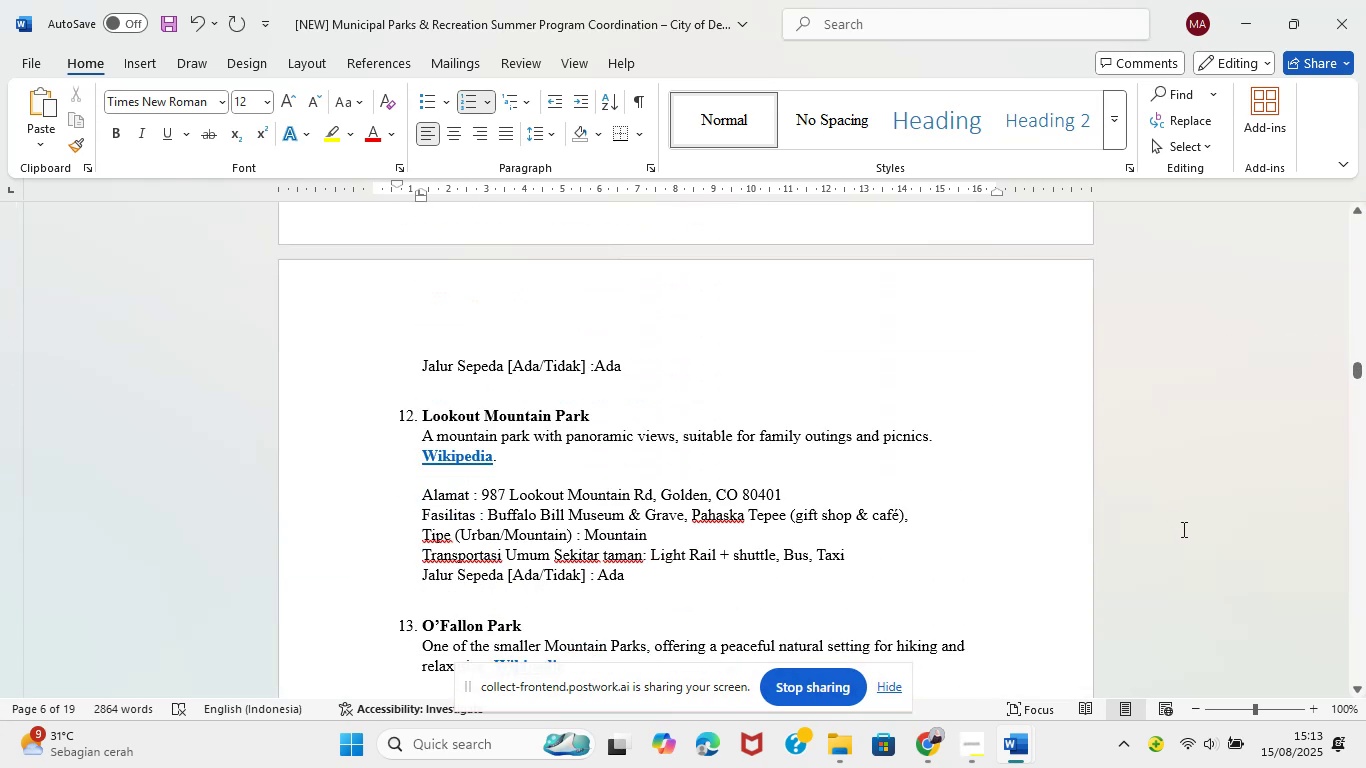 
left_click([648, 465])
 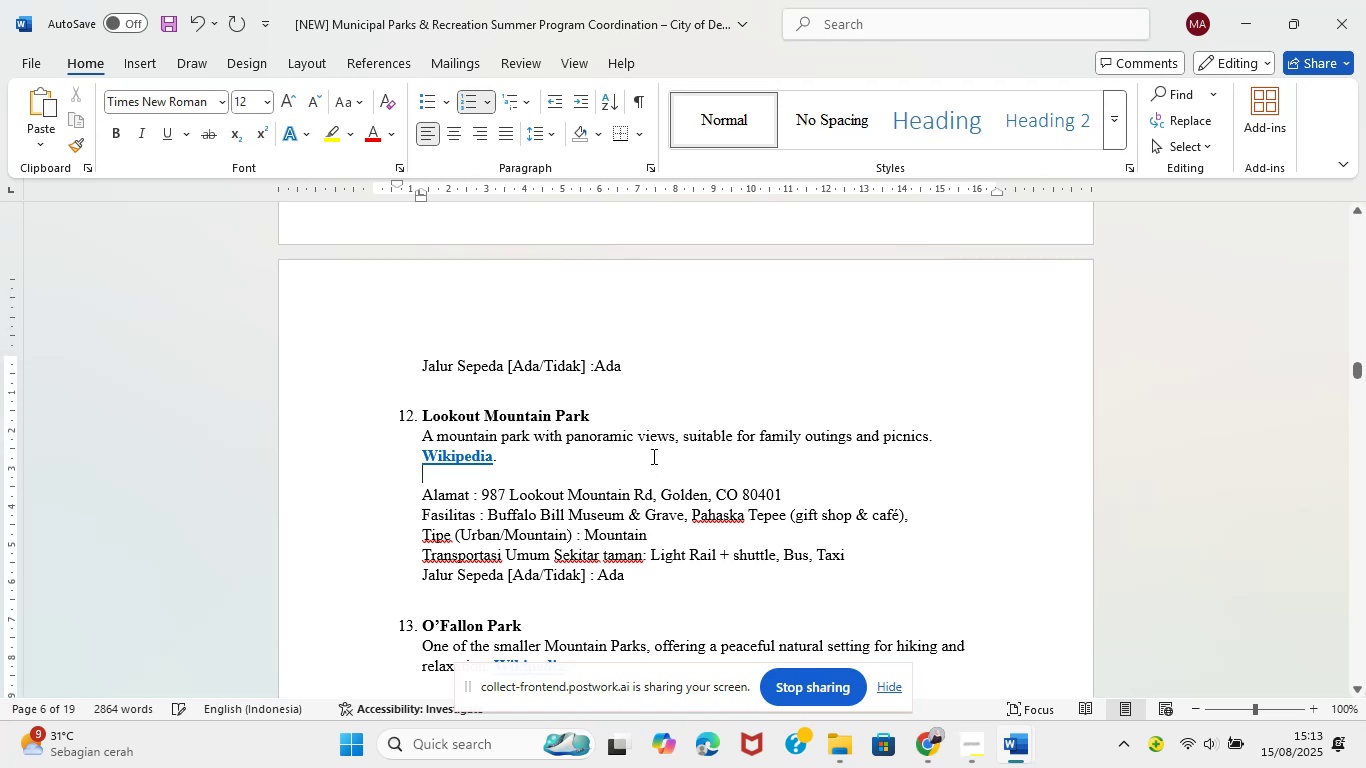 
scroll: coordinate [663, 442], scroll_direction: none, amount: 0.0
 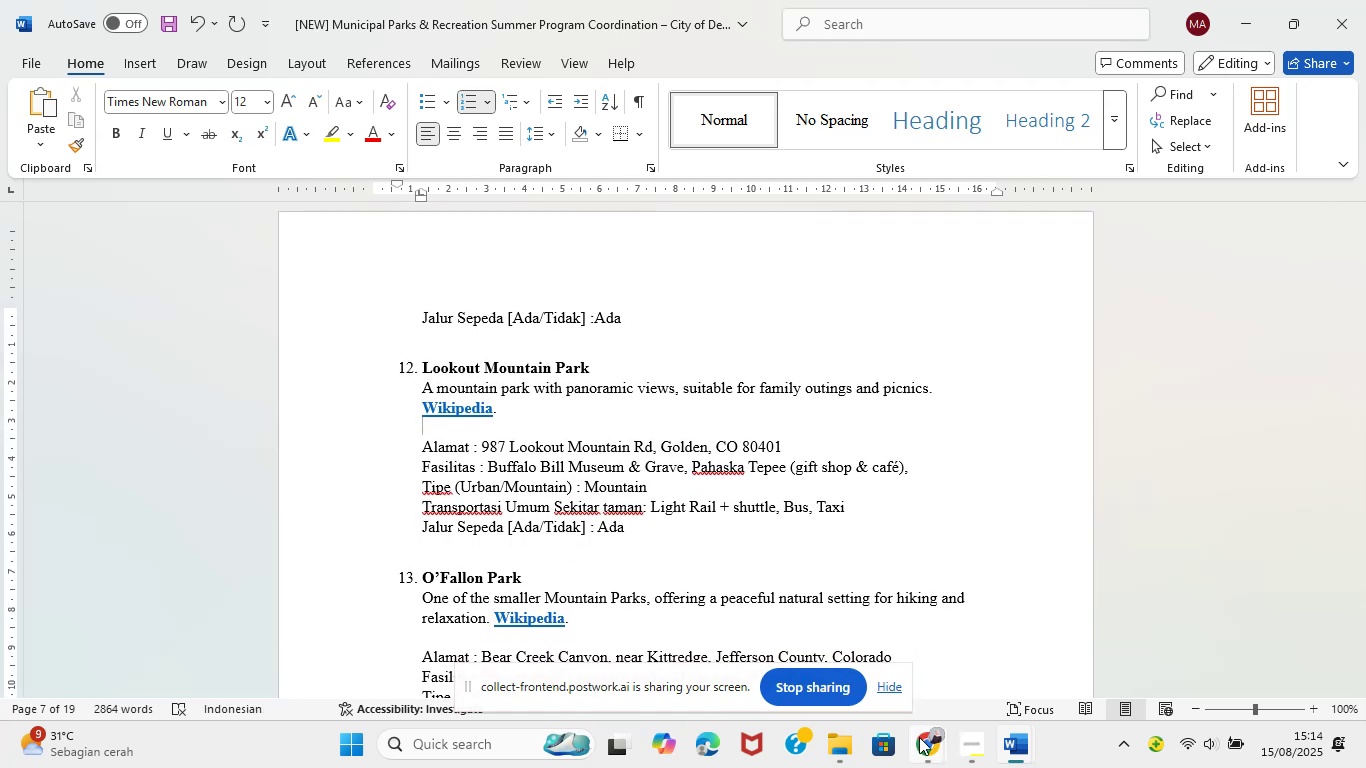 
left_click([852, 645])
 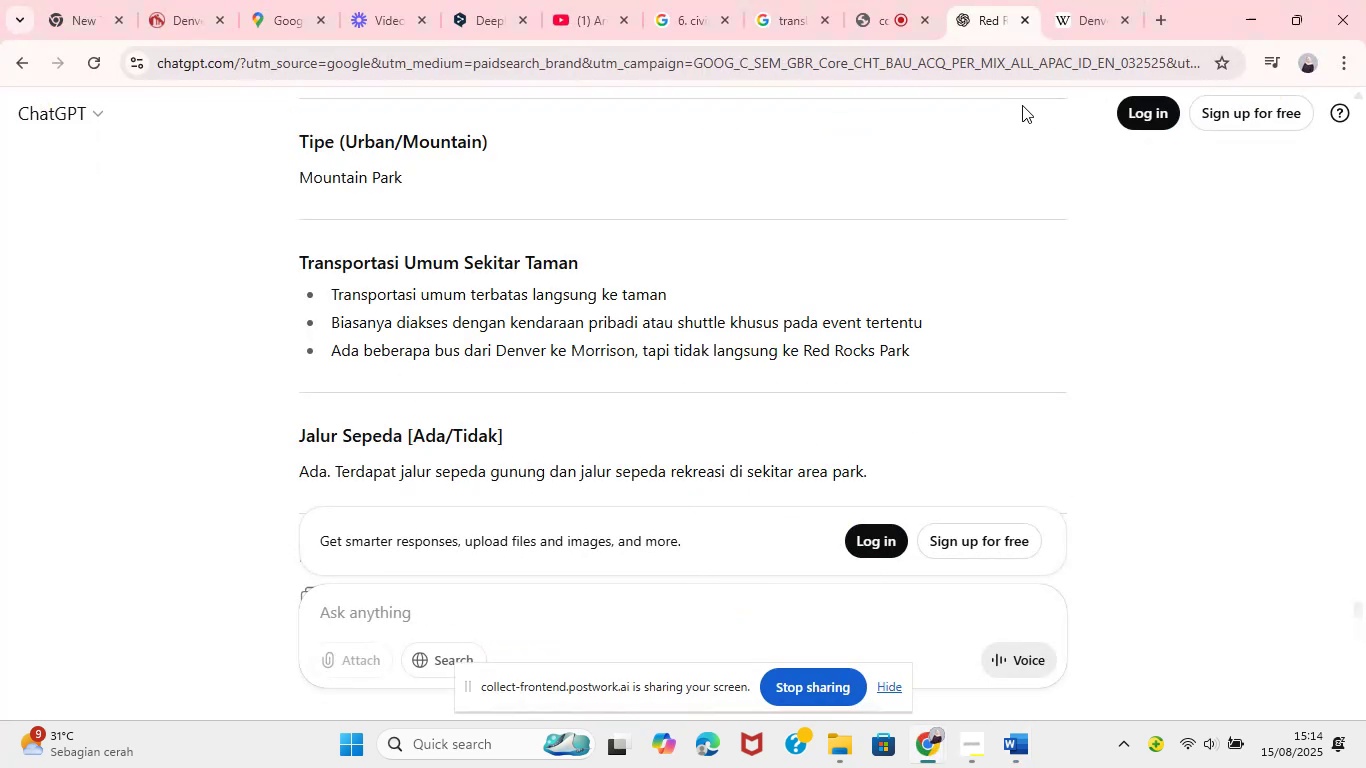 
left_click([1064, 1])
 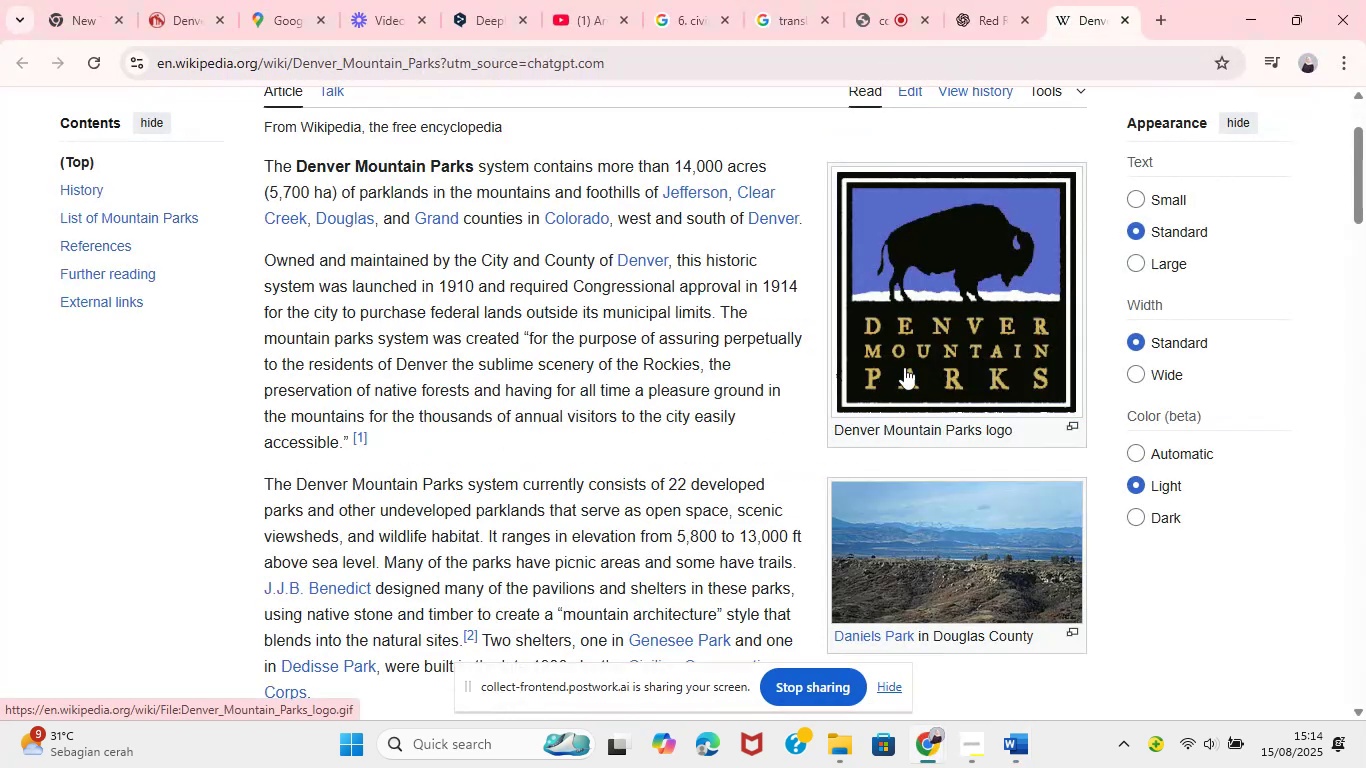 
left_click([1138, 262])
 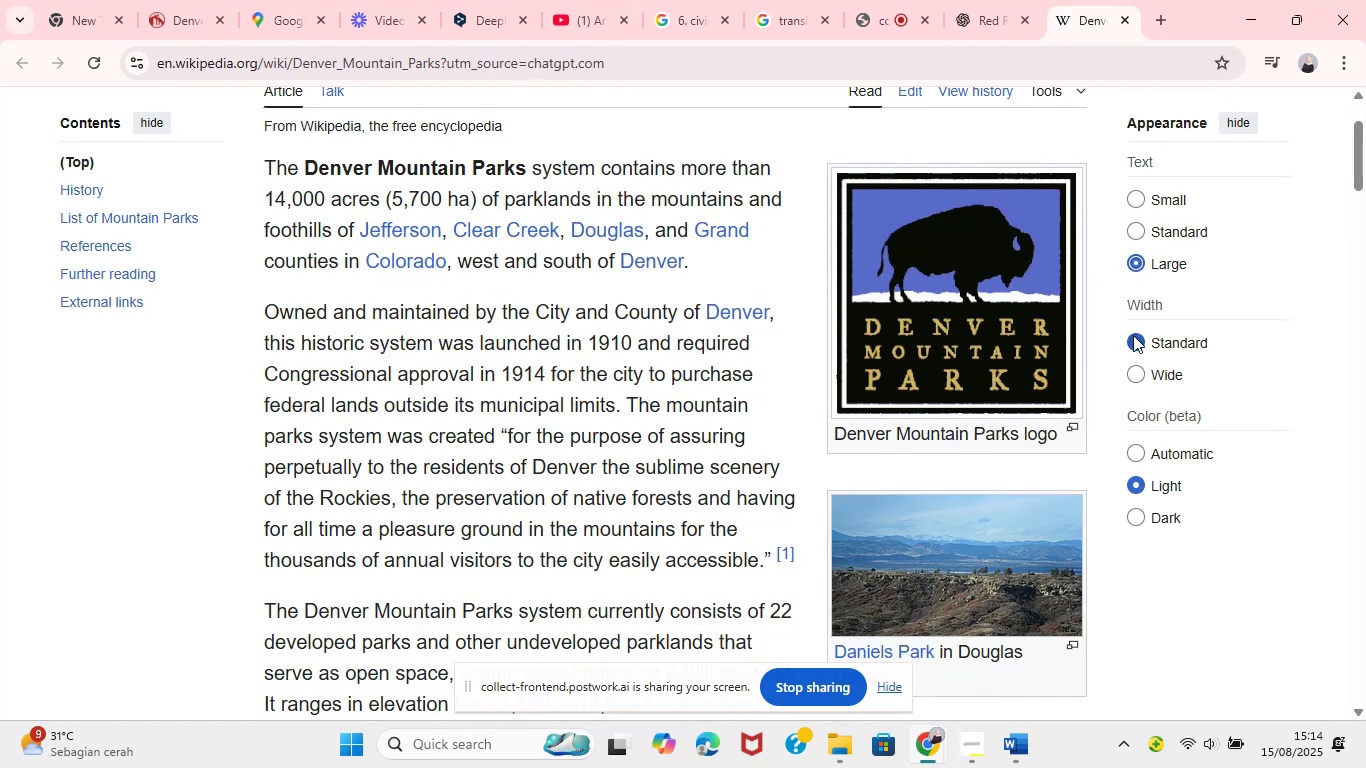 
left_click([1136, 197])
 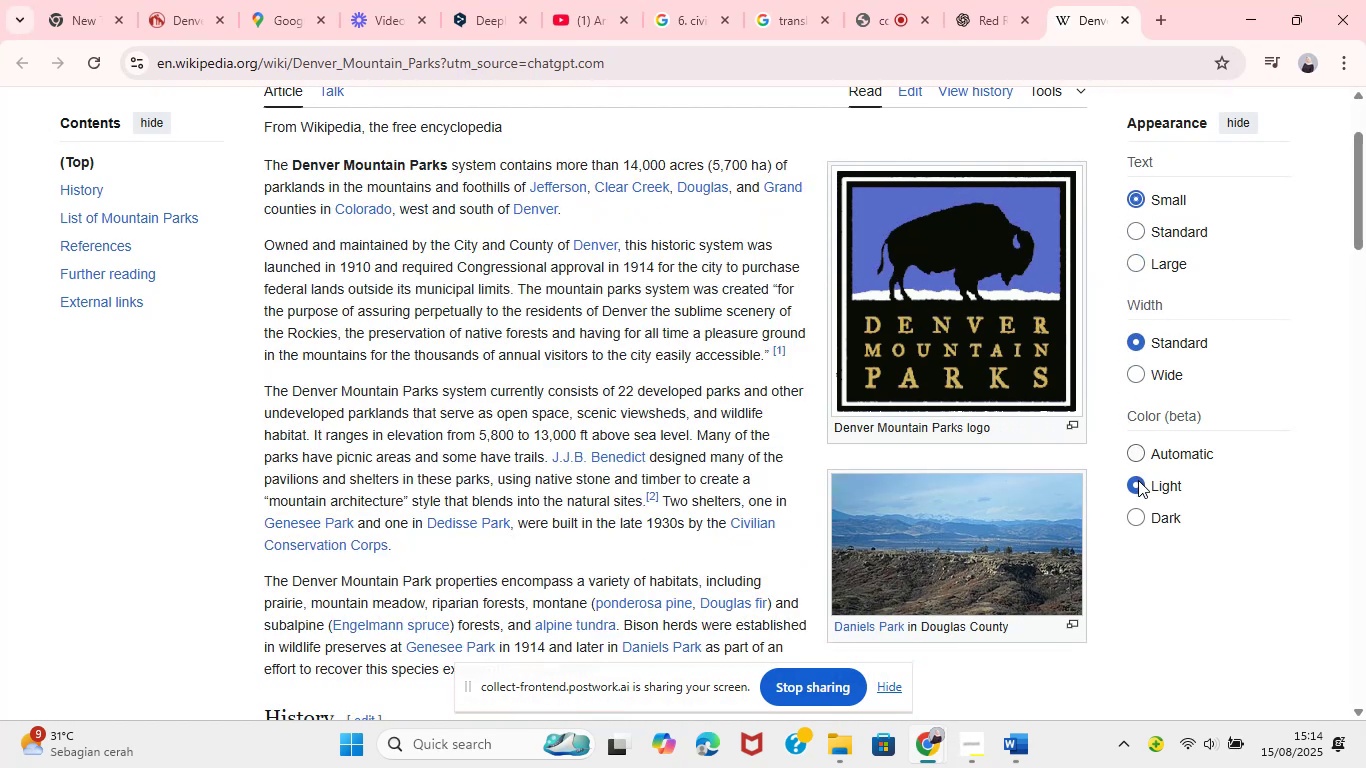 
wait(5.16)
 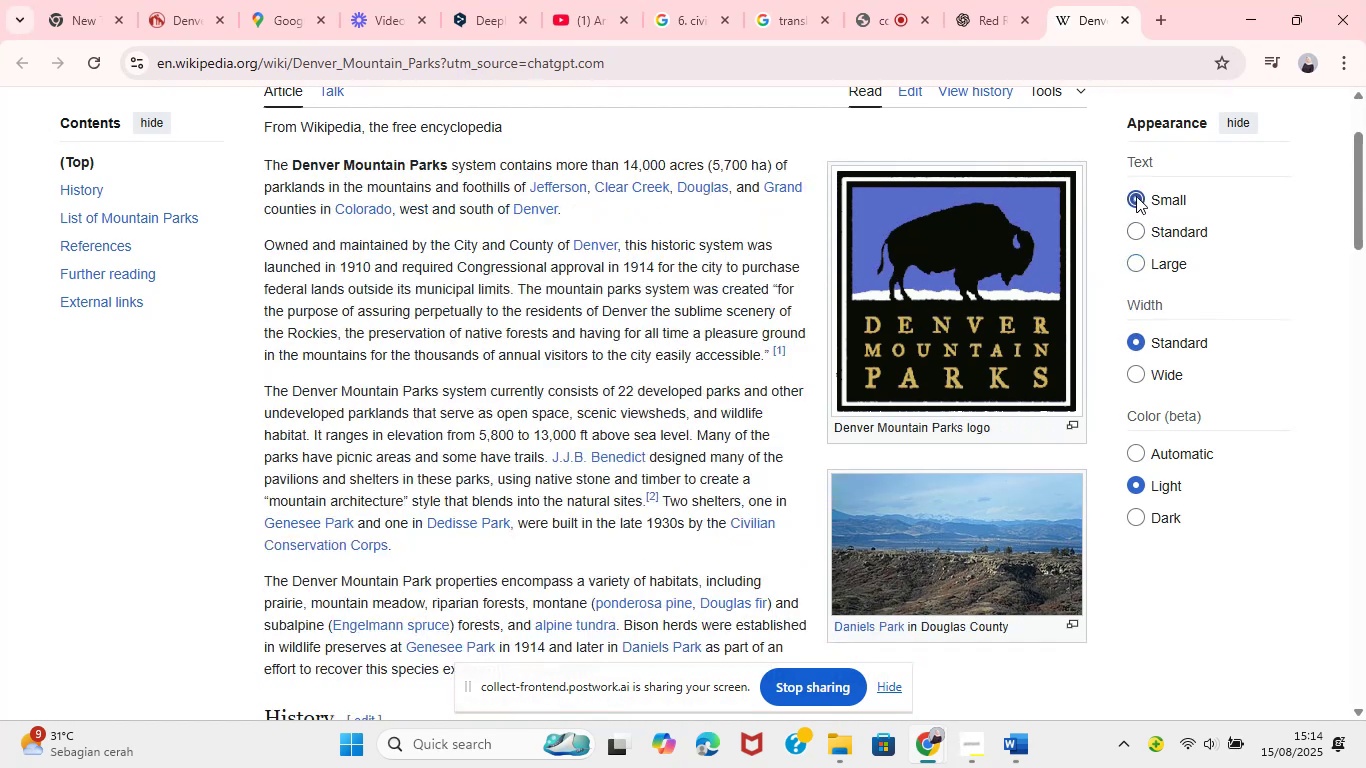 
left_click([1142, 517])
 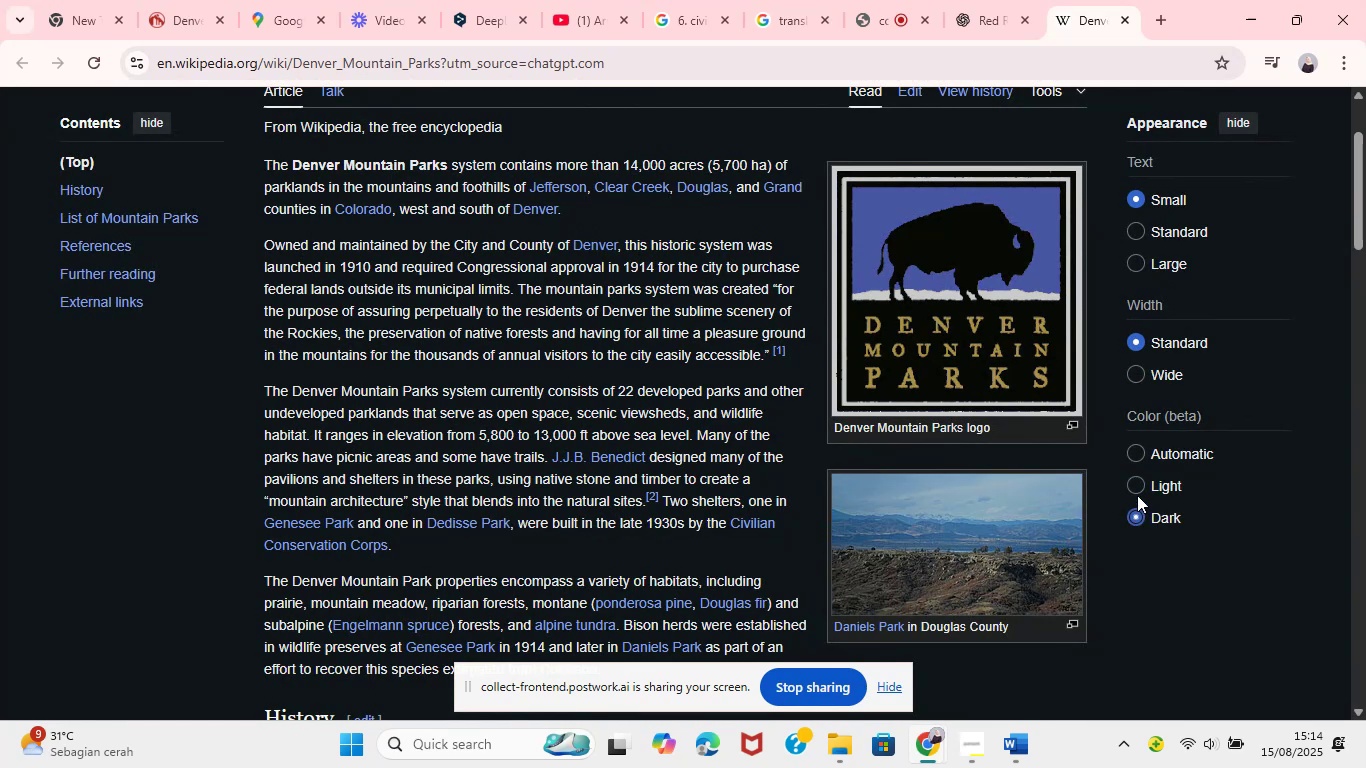 
left_click([1138, 459])
 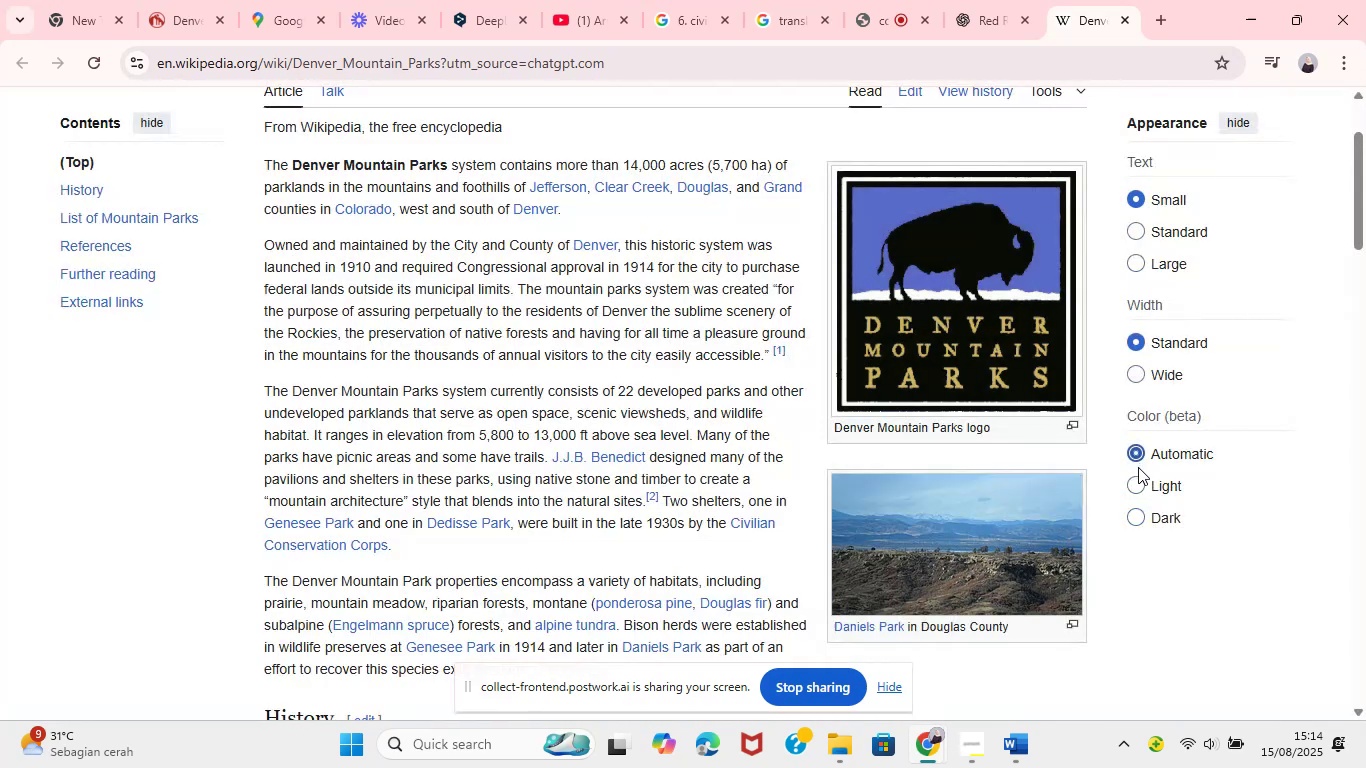 
left_click([1135, 490])
 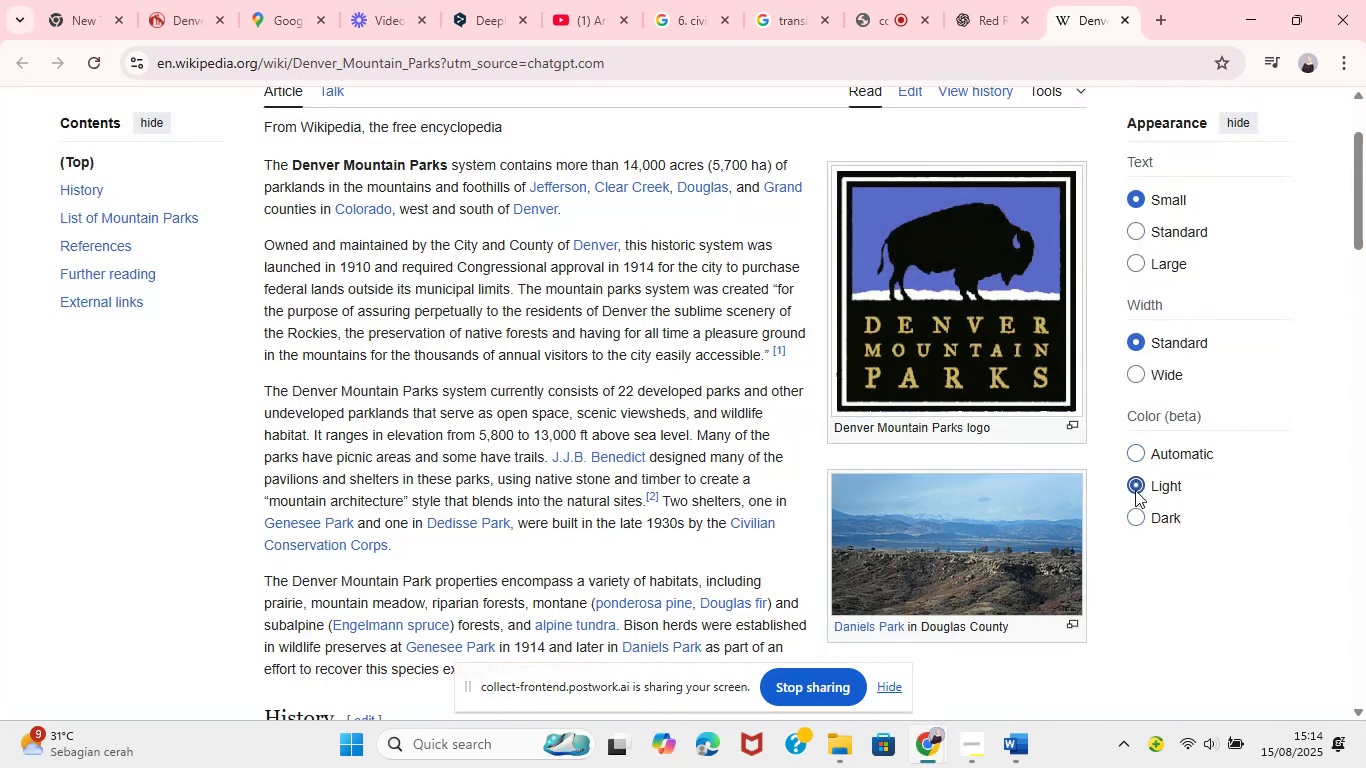 
left_click([1135, 490])
 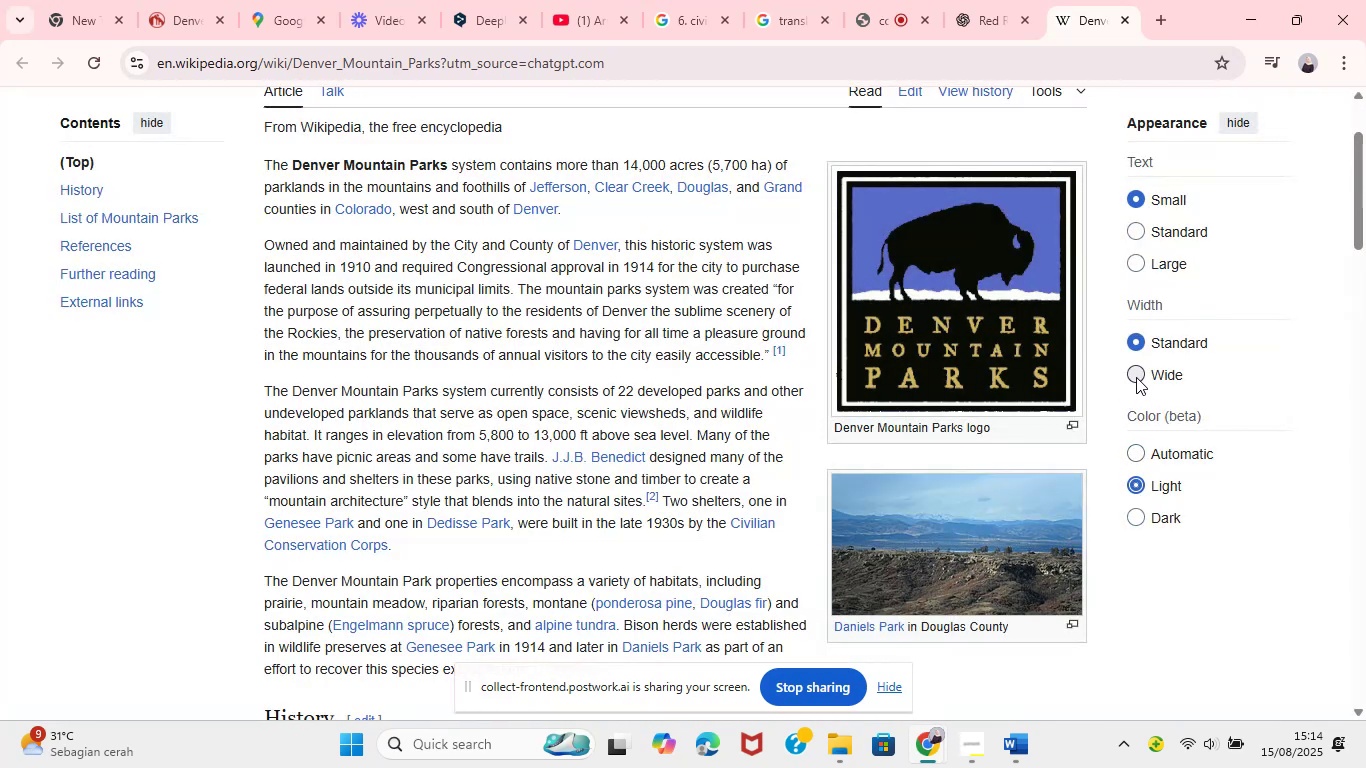 
left_click([1142, 519])
 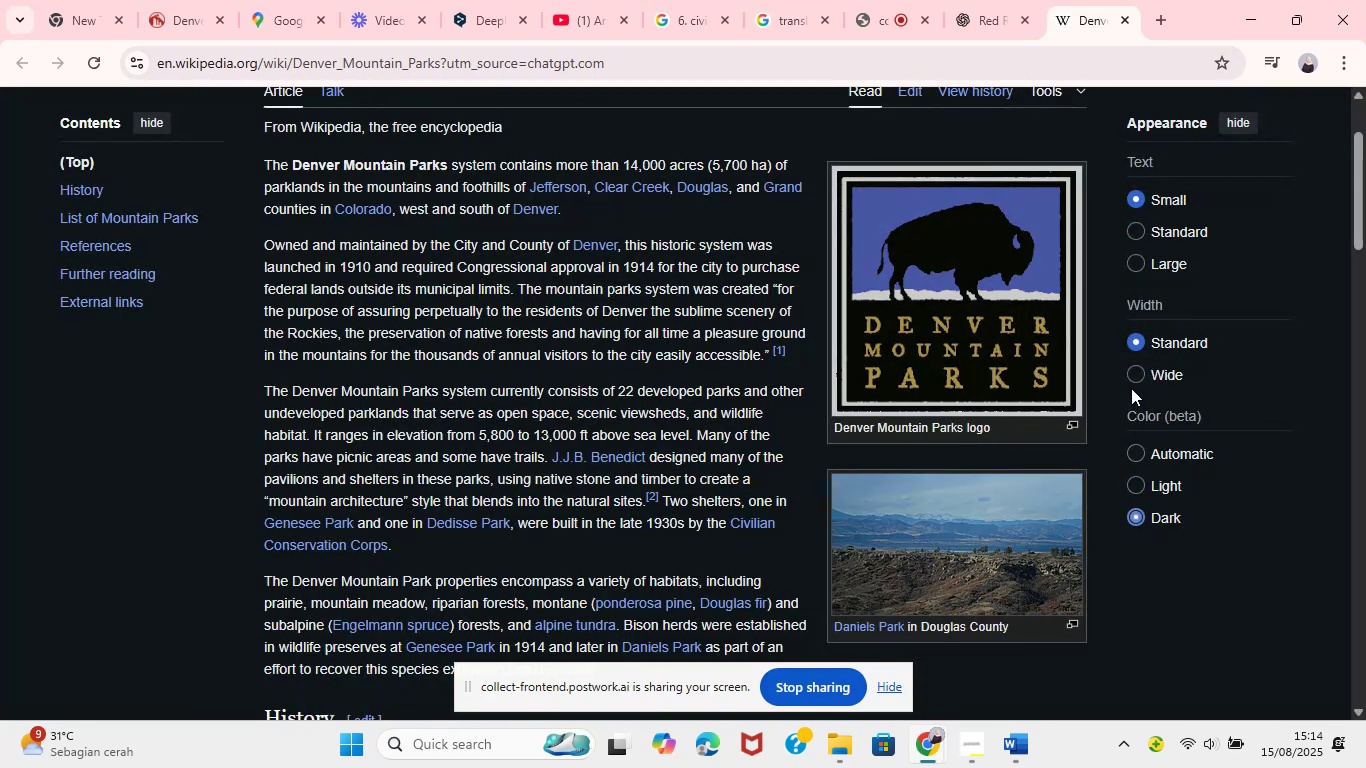 
left_click([1137, 380])
 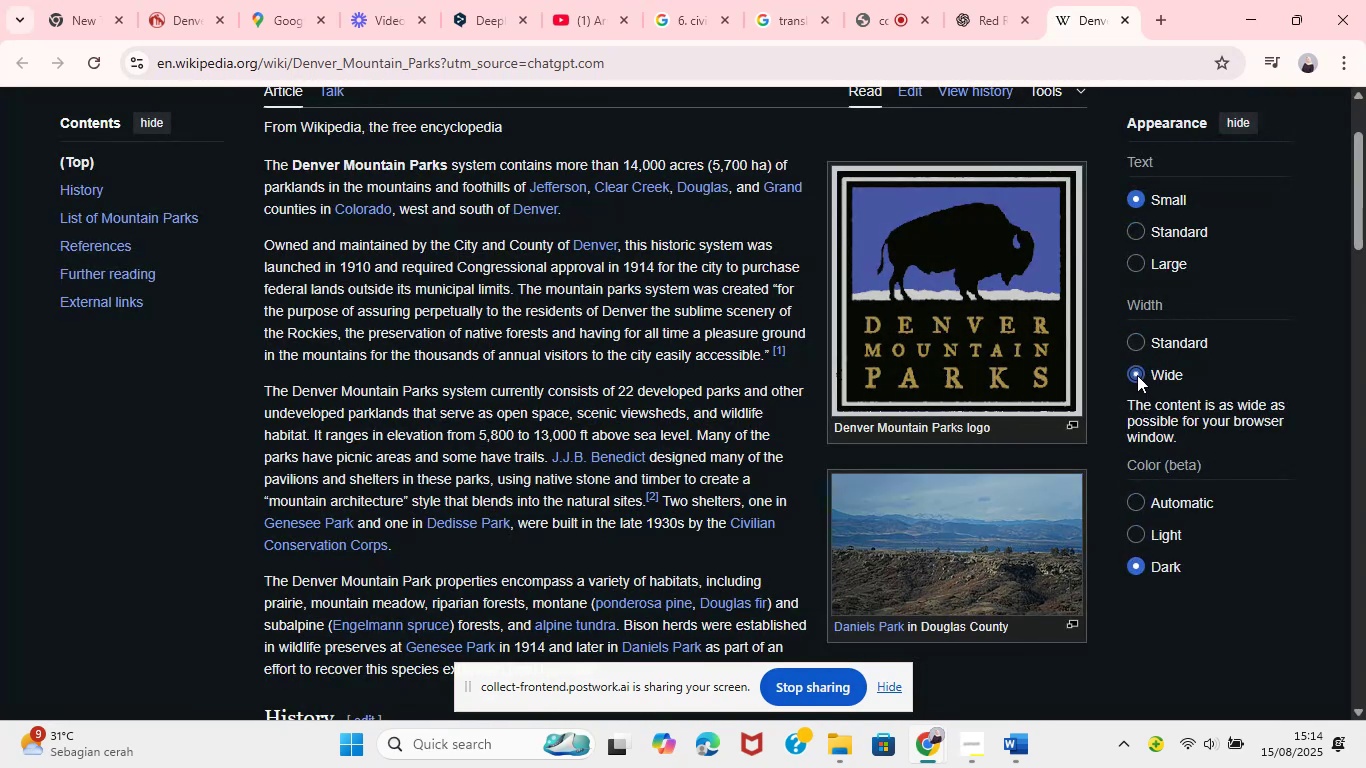 
left_click([1136, 337])
 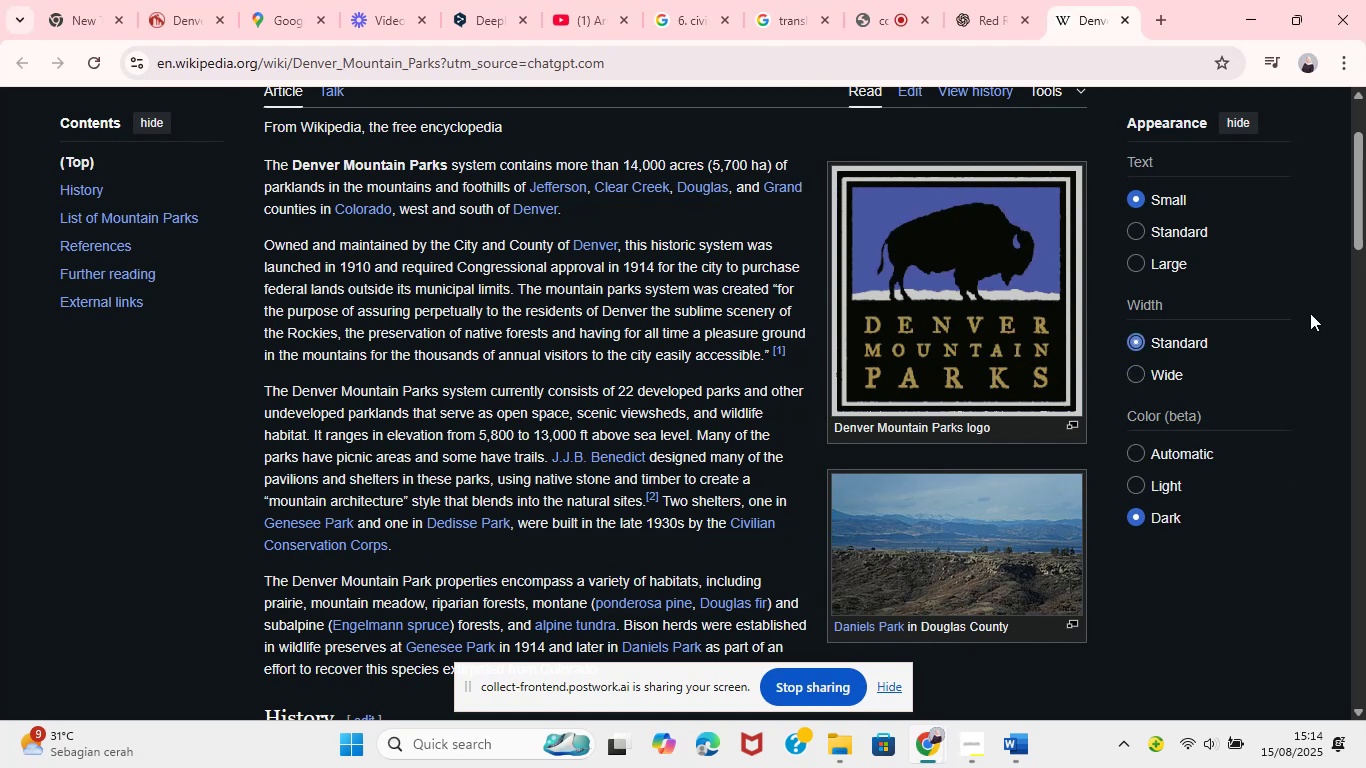 
left_click([1242, 127])
 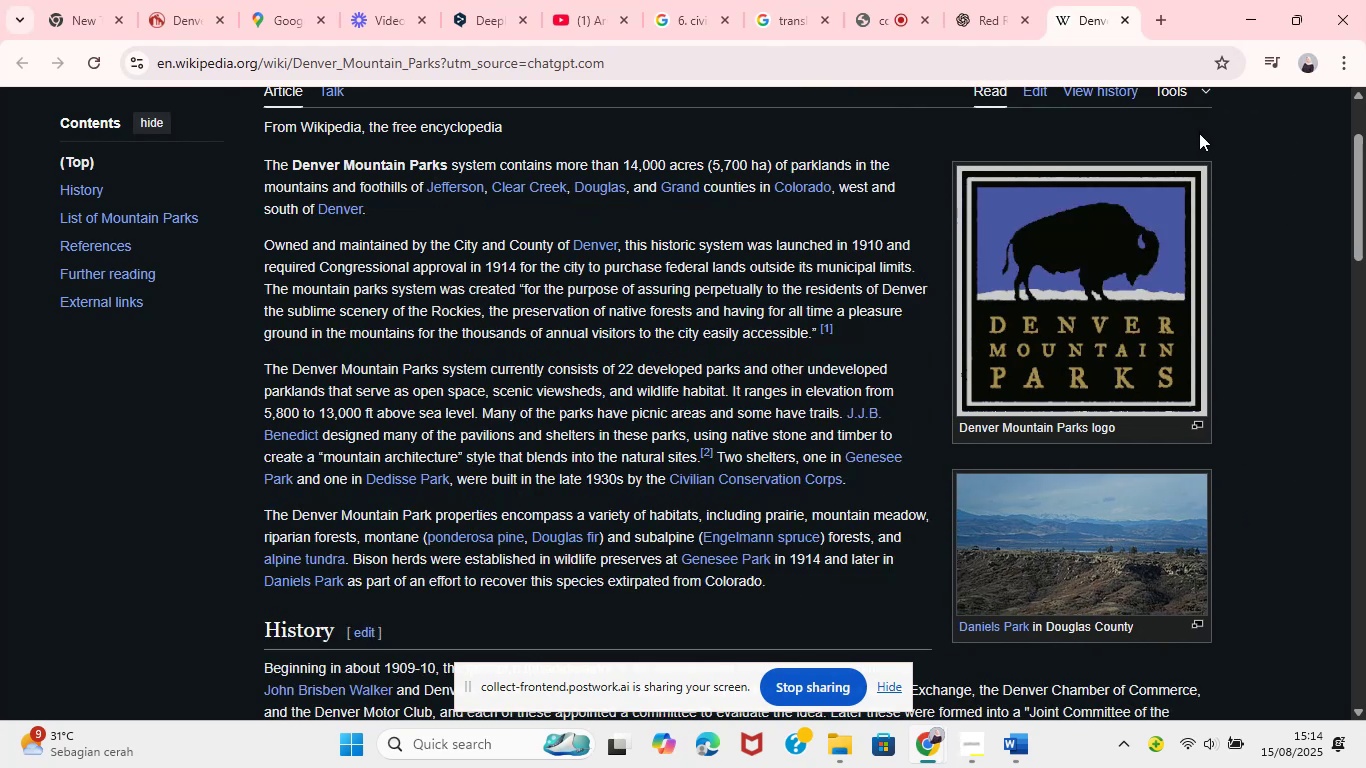 
left_click([1201, 213])
 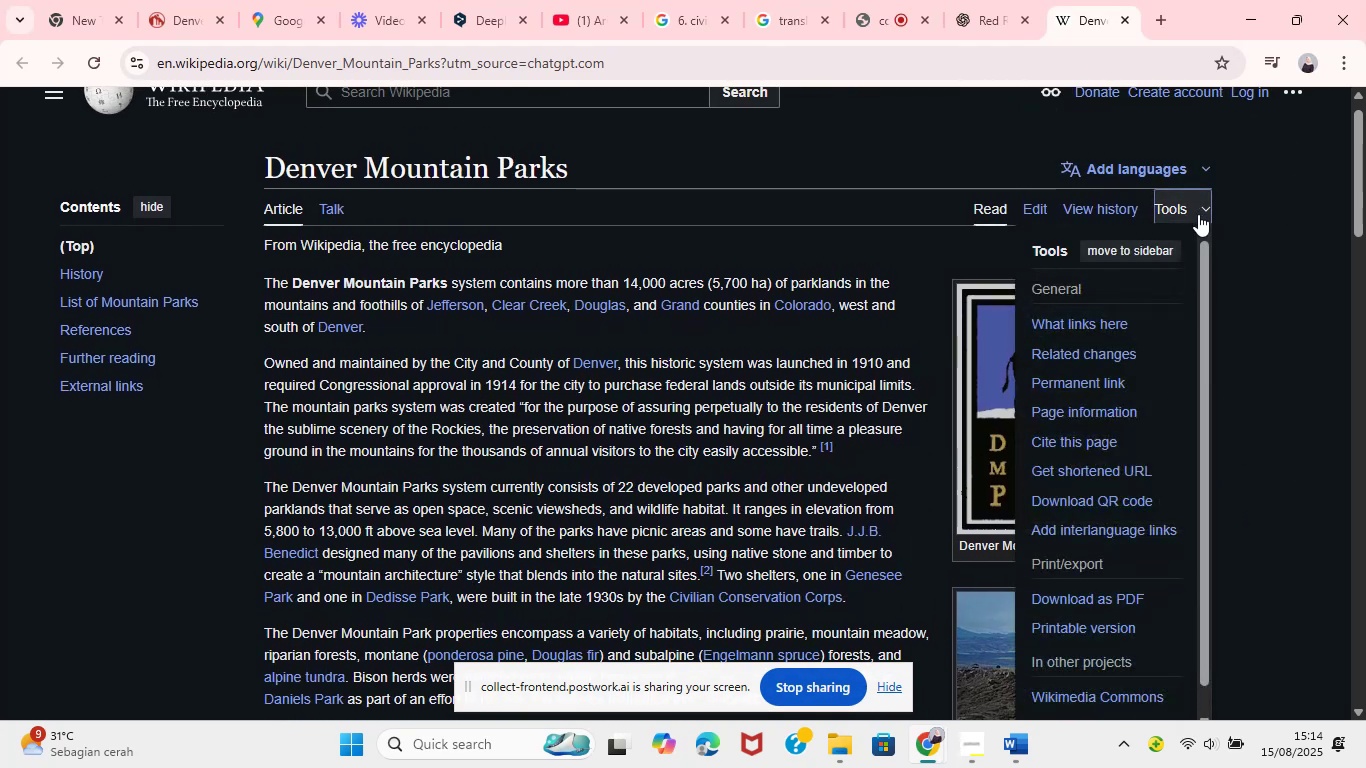 
left_click([1266, 254])
 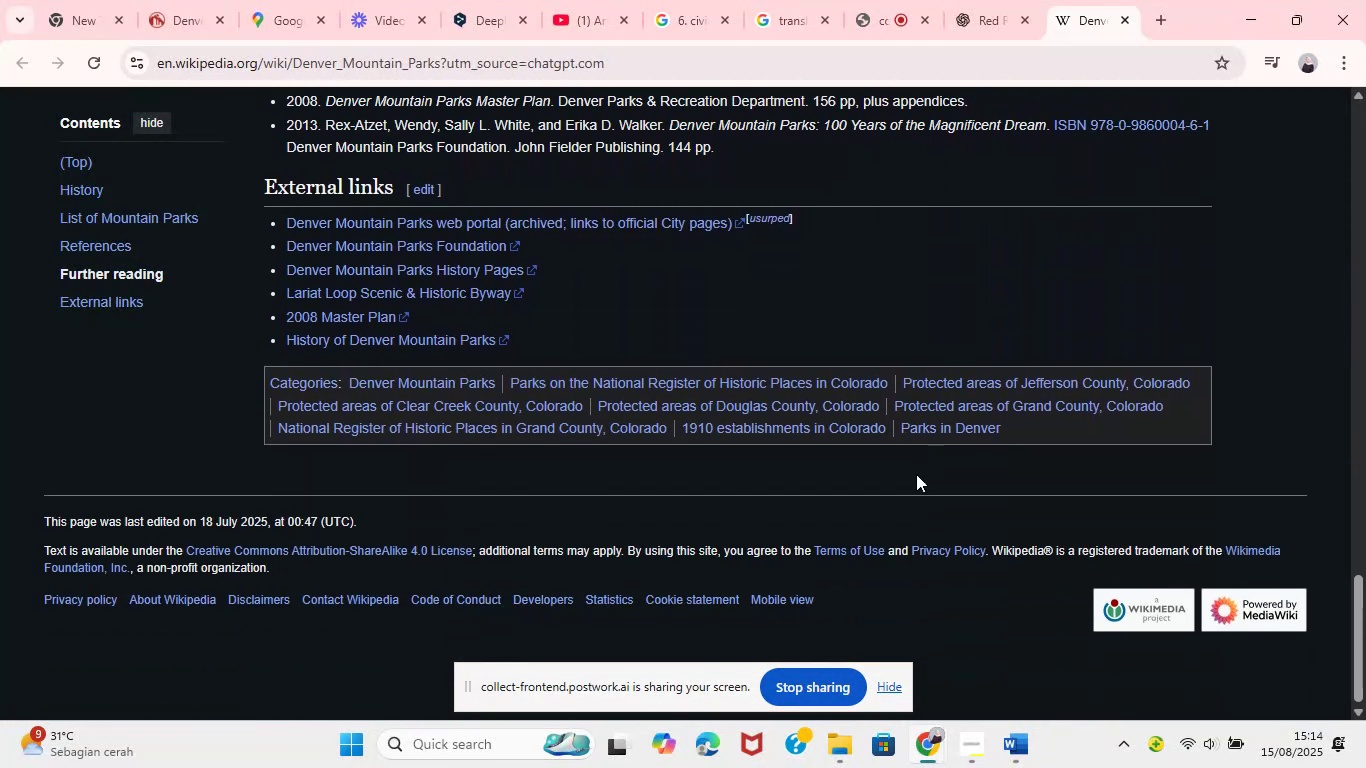 
wait(6.48)
 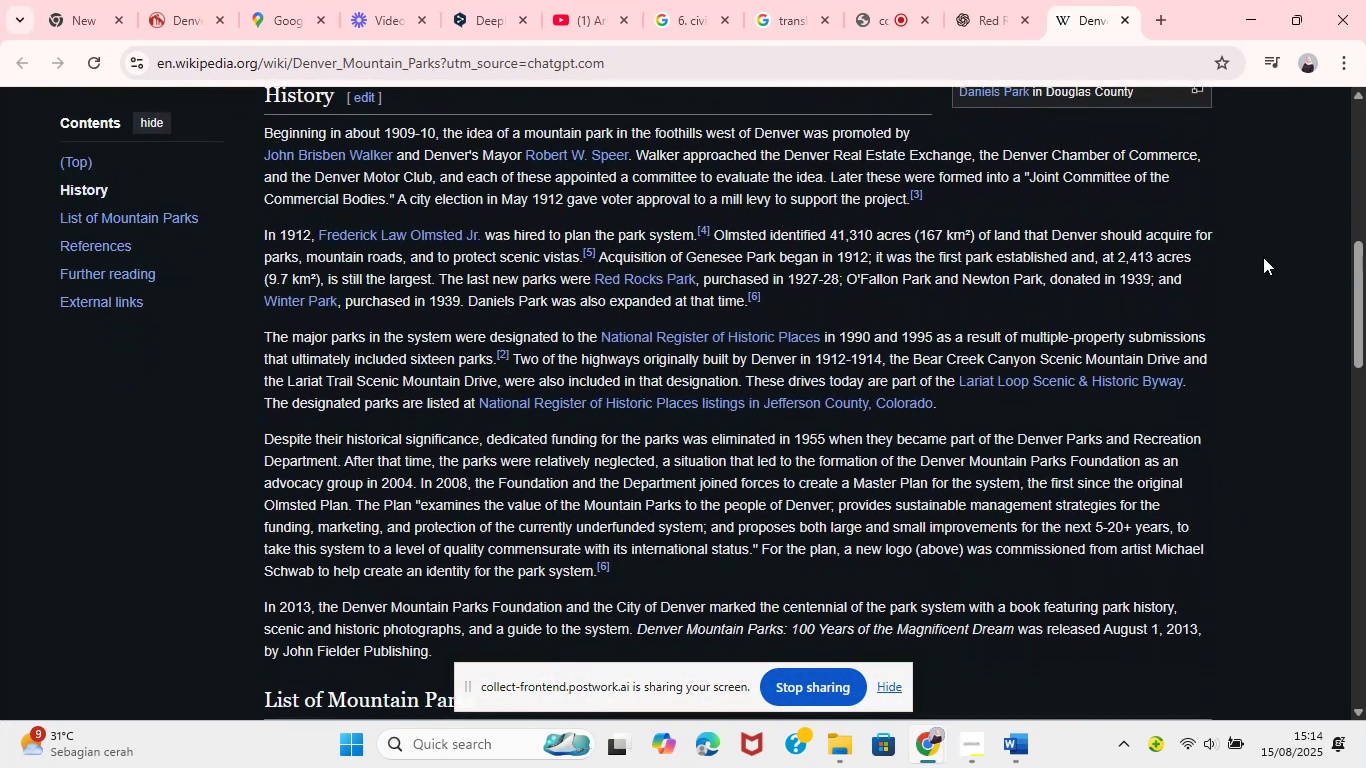 
left_click([820, 609])
 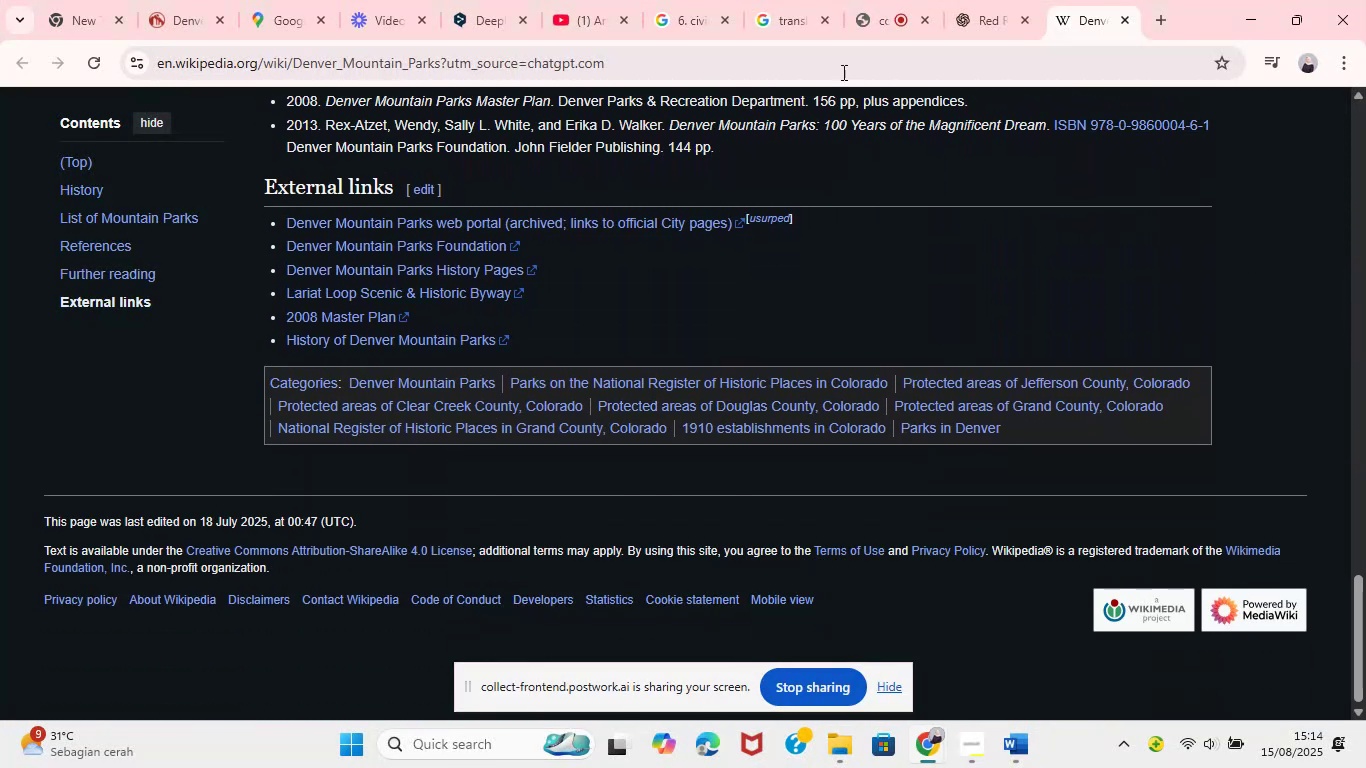 
left_click([879, 0])
 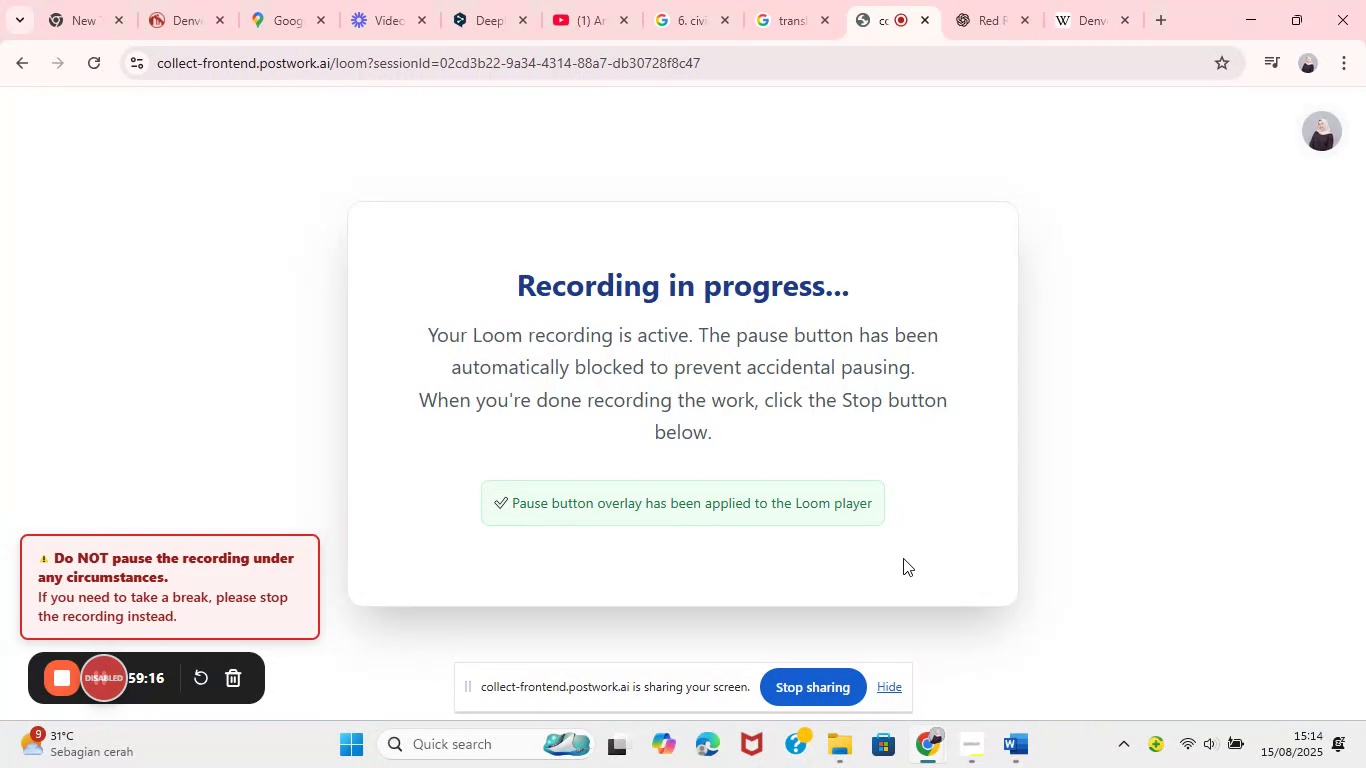 
left_click([1008, 752])
 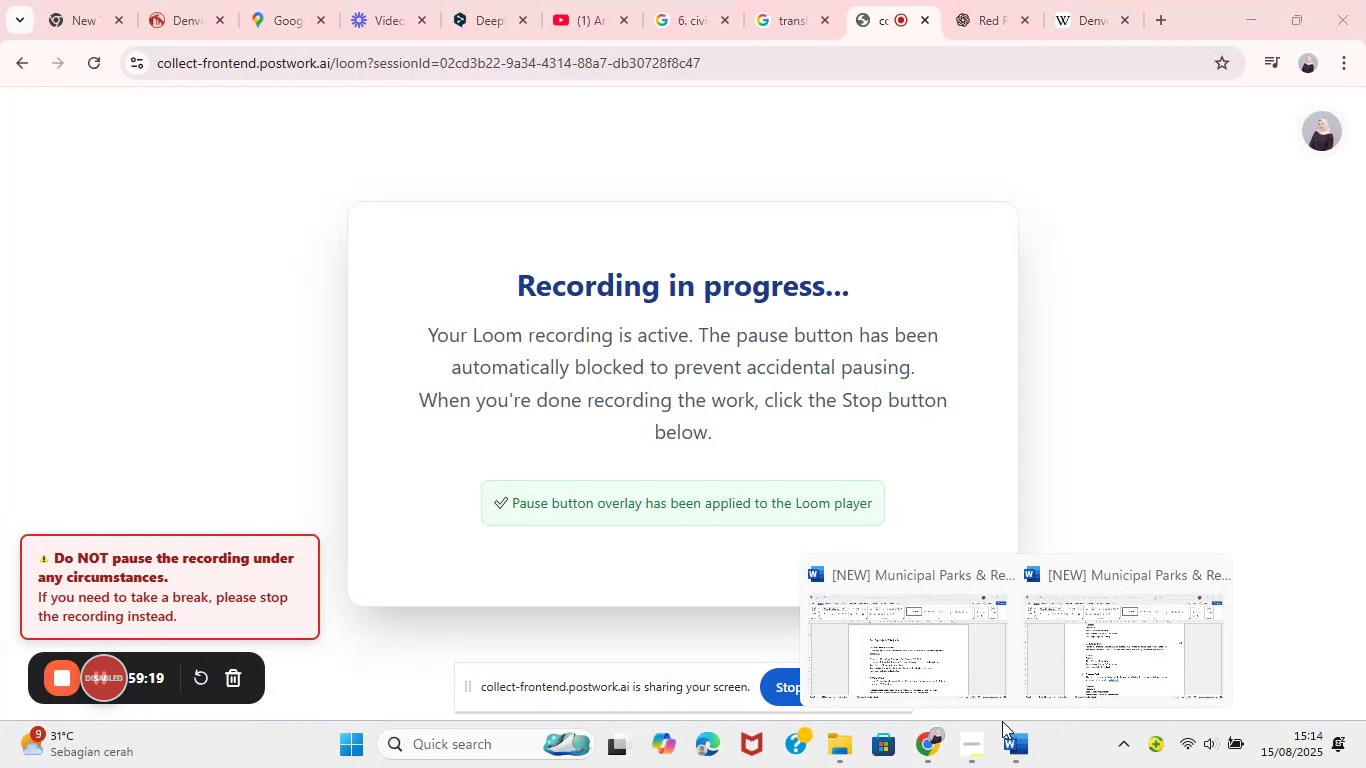 
left_click([945, 669])
 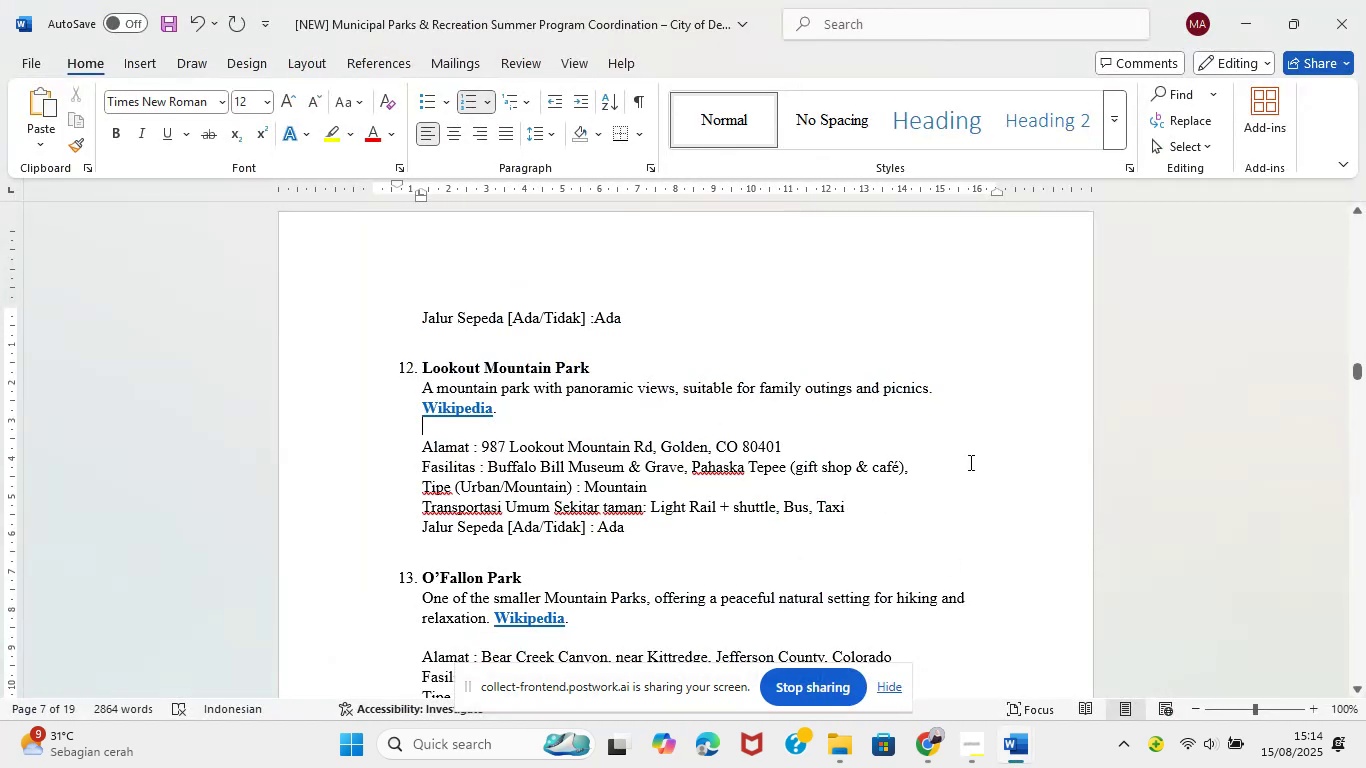 
wait(5.55)
 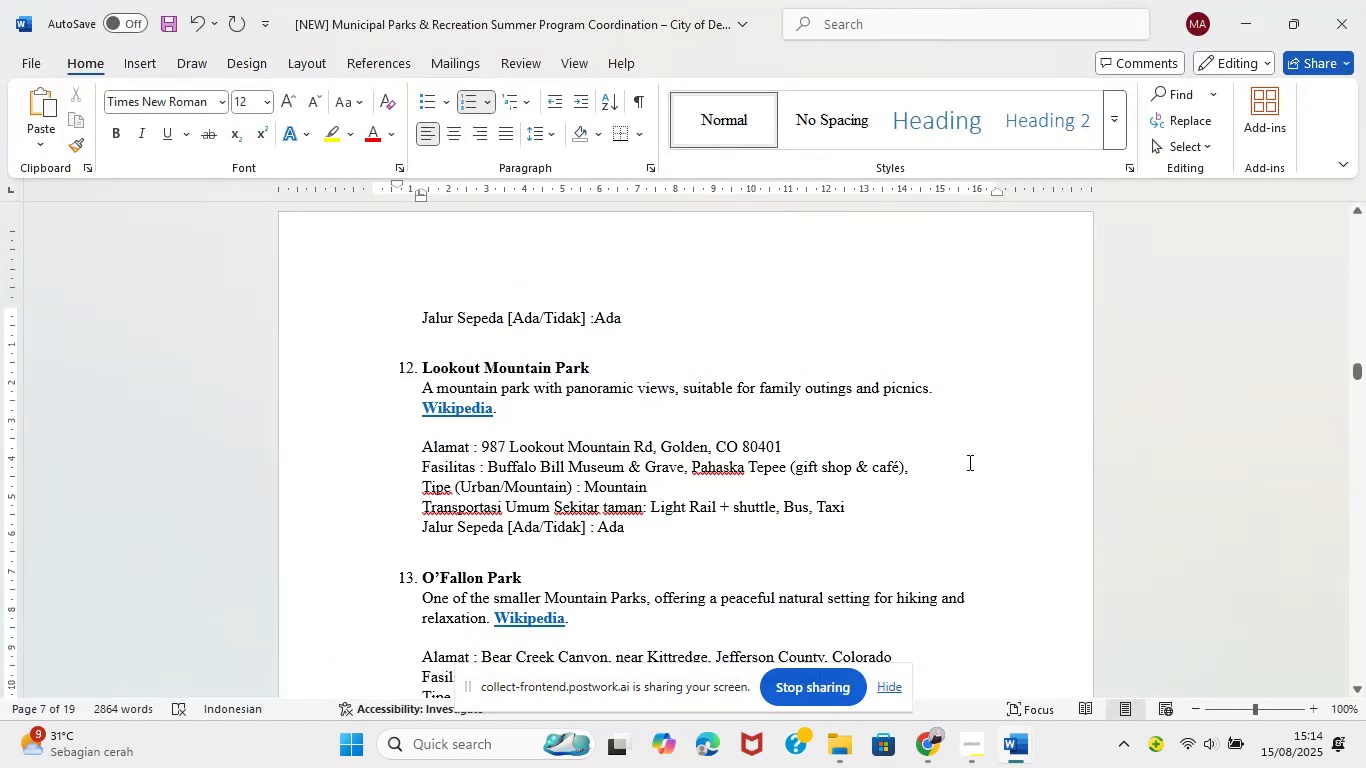 
double_click([938, 467])
 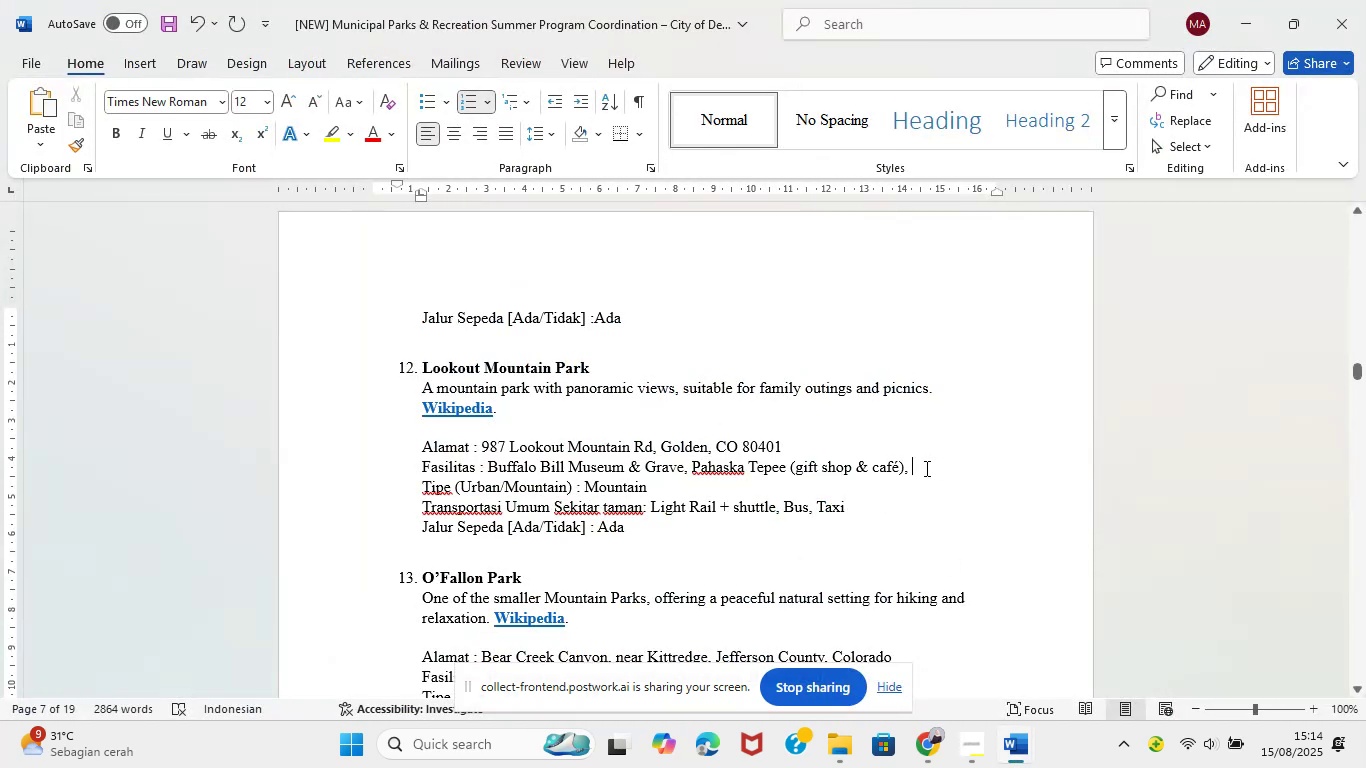 
left_click([903, 465])
 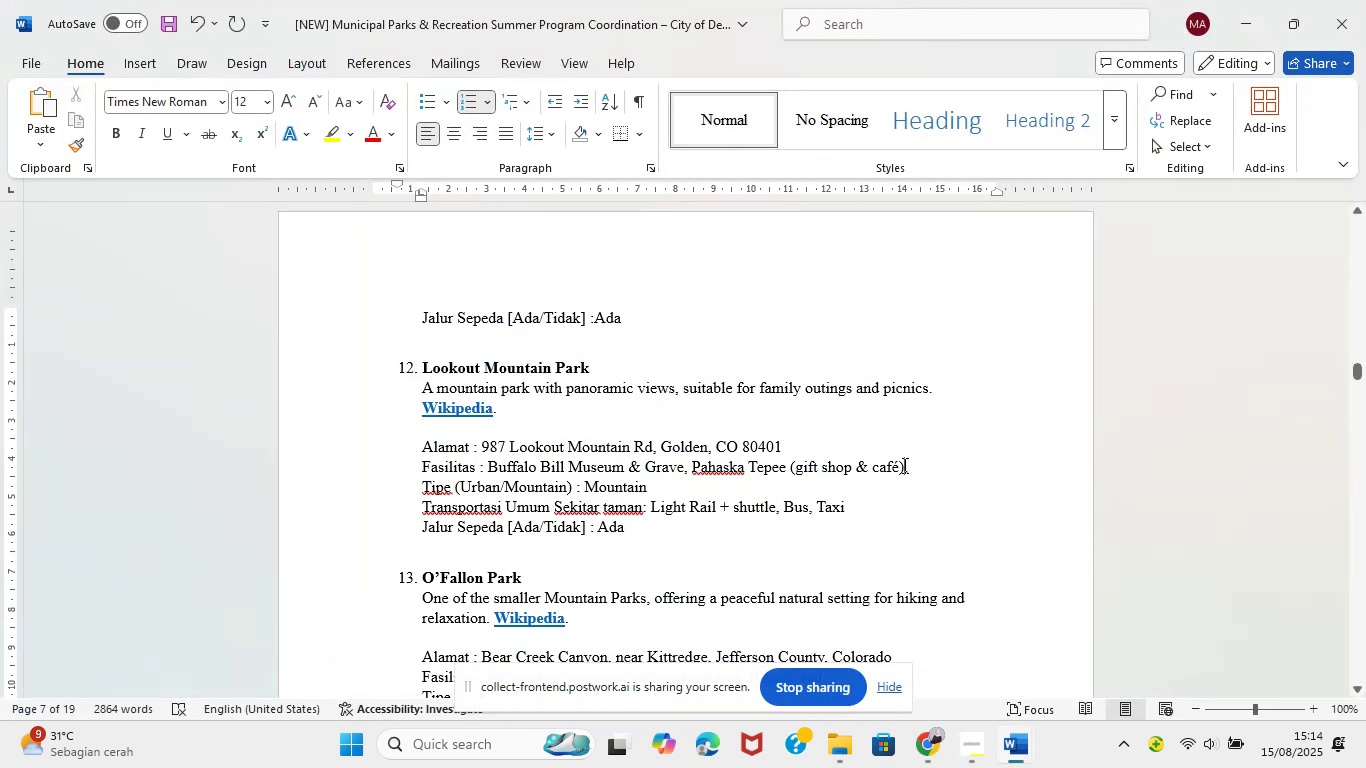 
left_click_drag(start_coordinate=[894, 465], to_coordinate=[926, 470])
 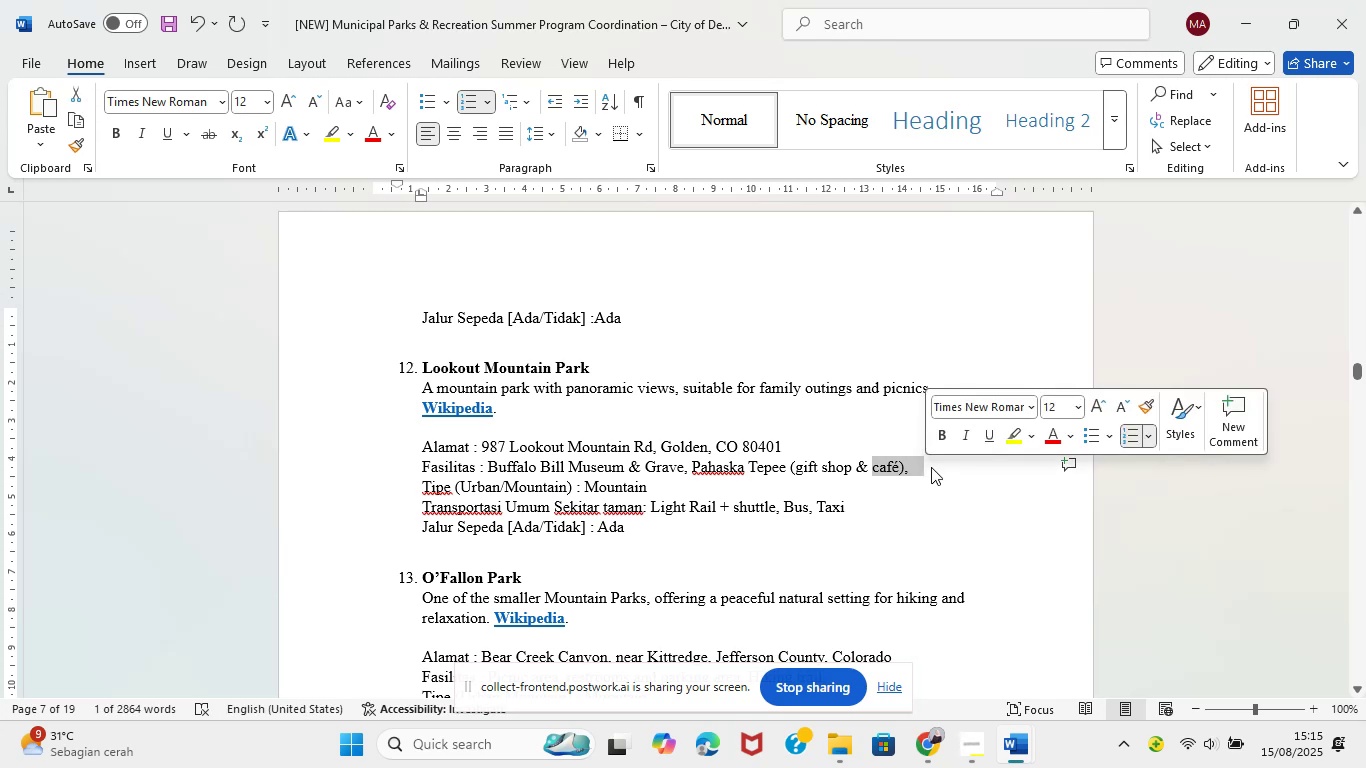 
left_click([704, 478])
 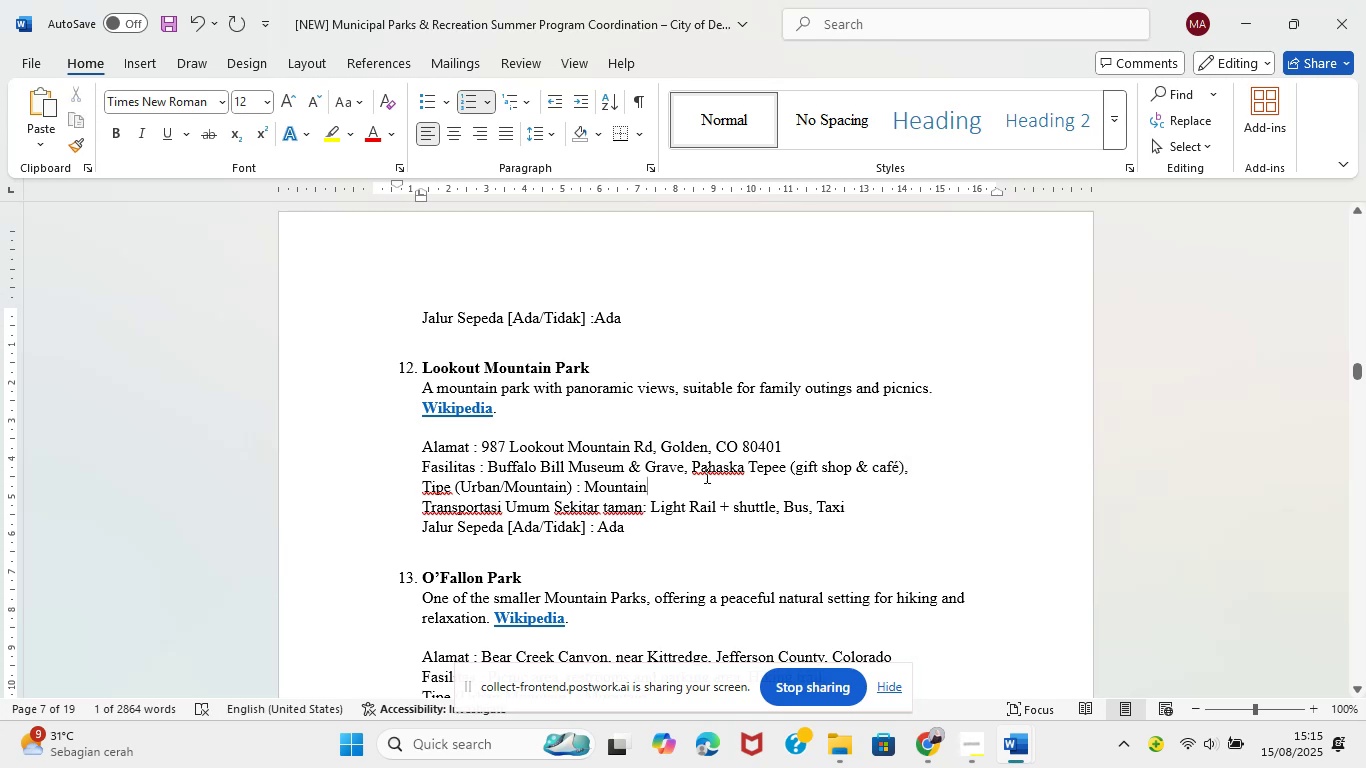 
scroll: coordinate [733, 472], scroll_direction: down, amount: 7.0
 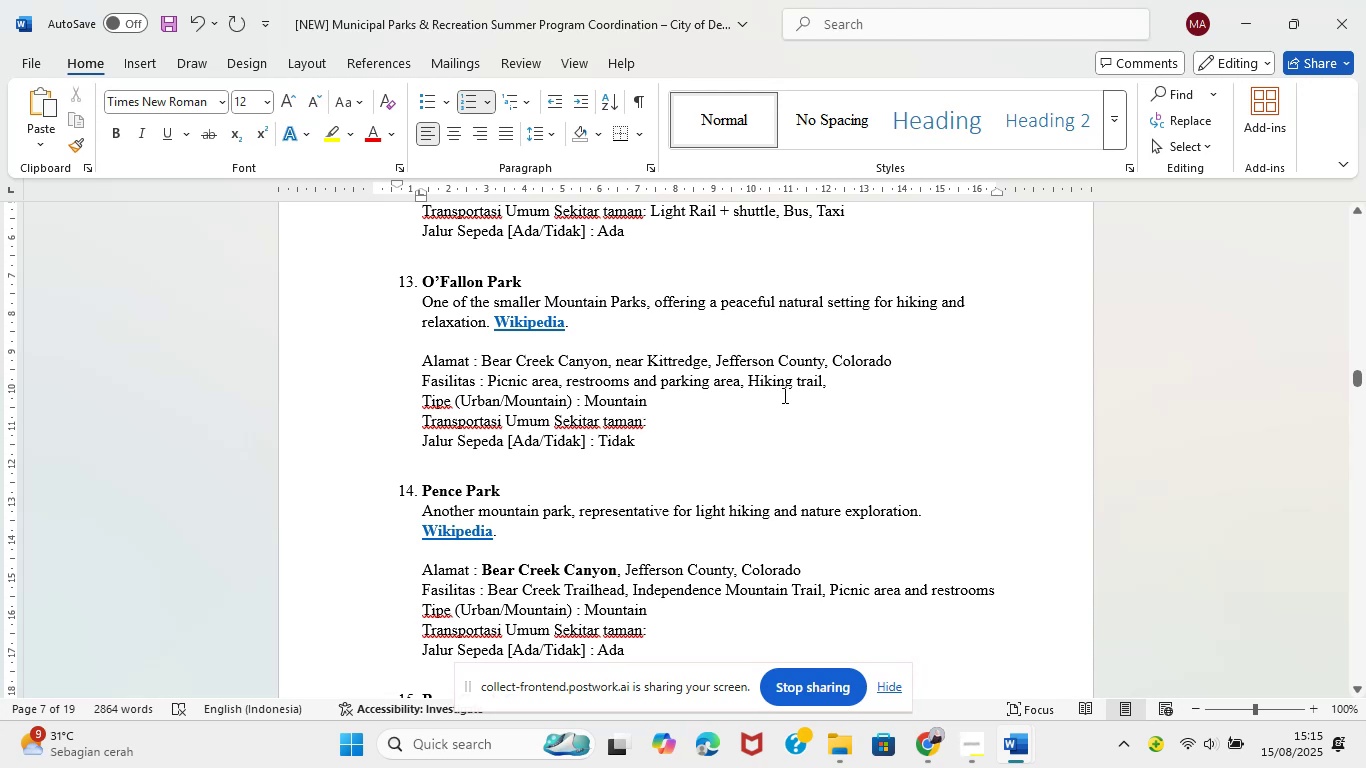 
wait(5.39)
 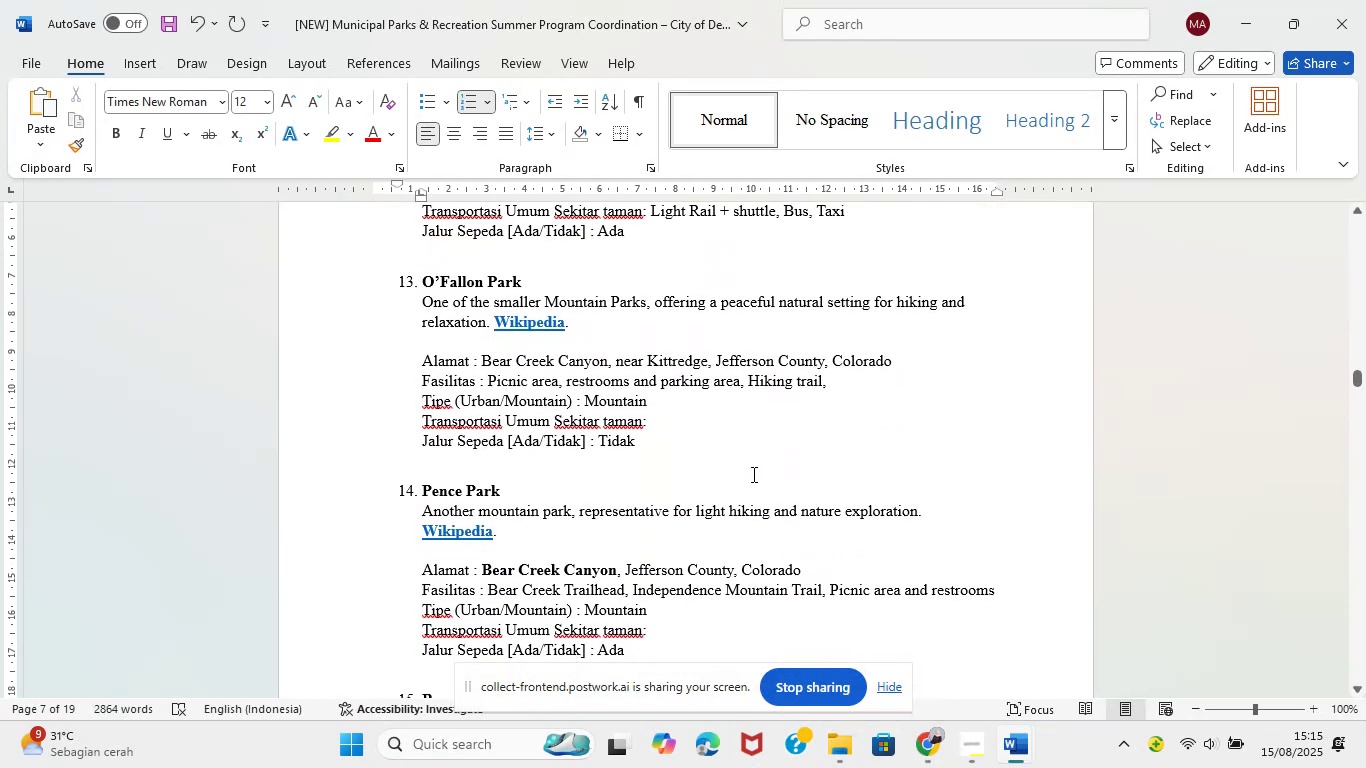 
scroll: coordinate [799, 377], scroll_direction: up, amount: 133.0
 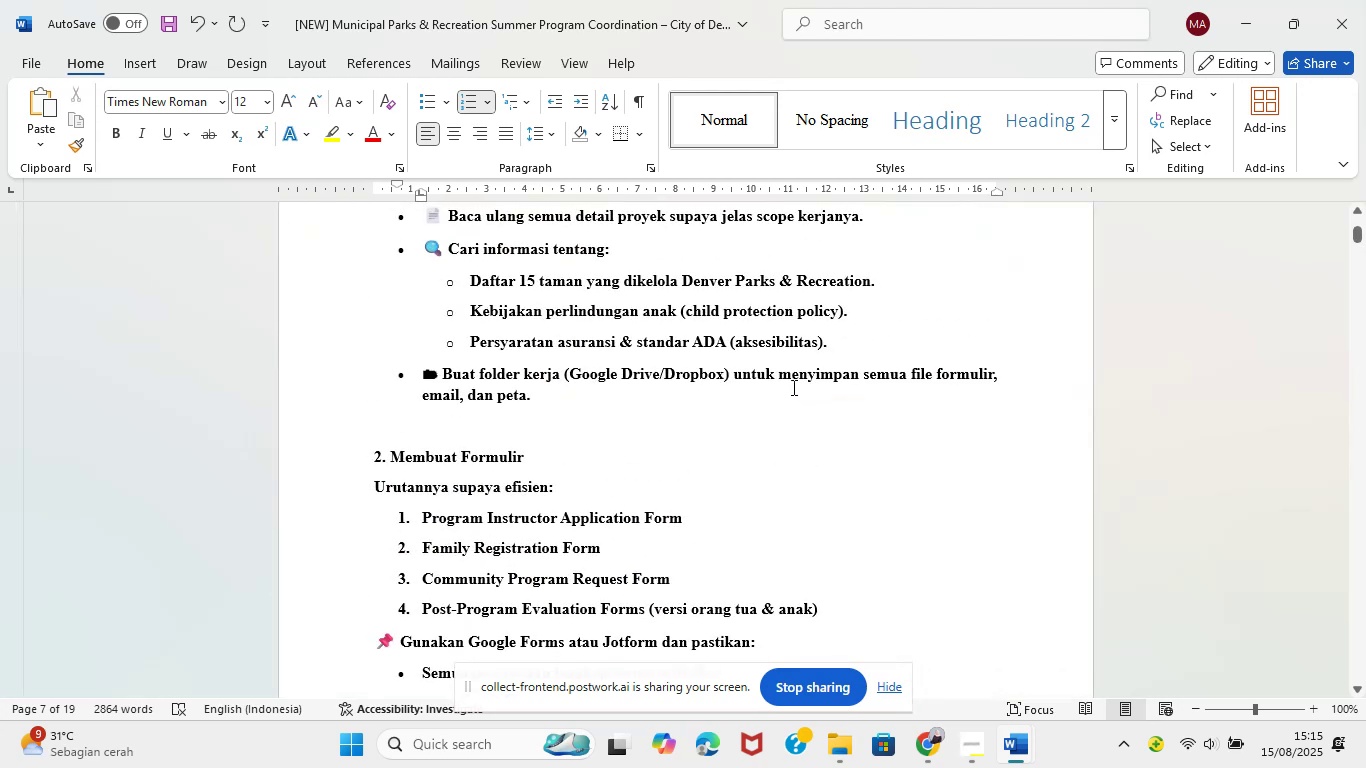 